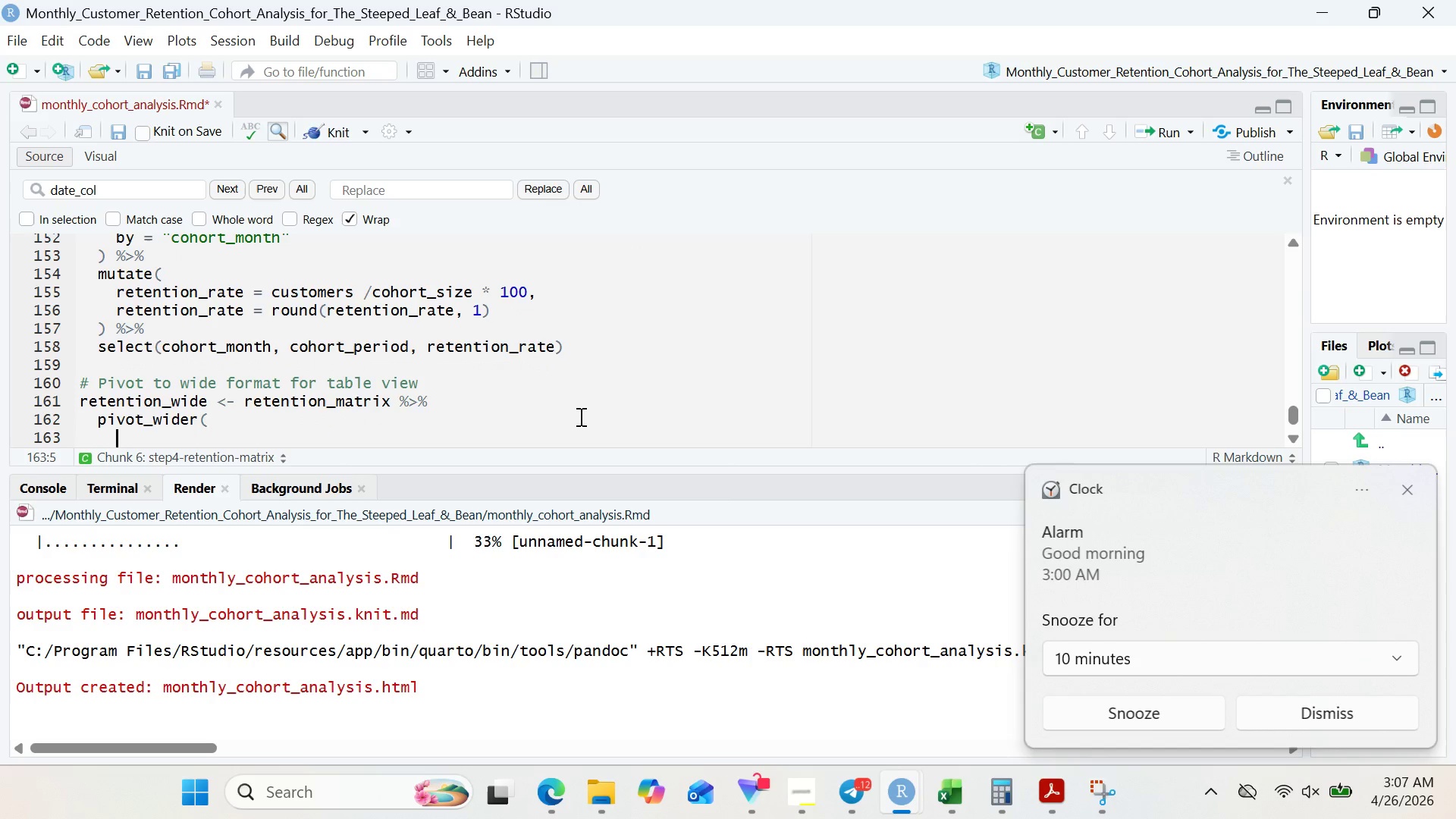 
 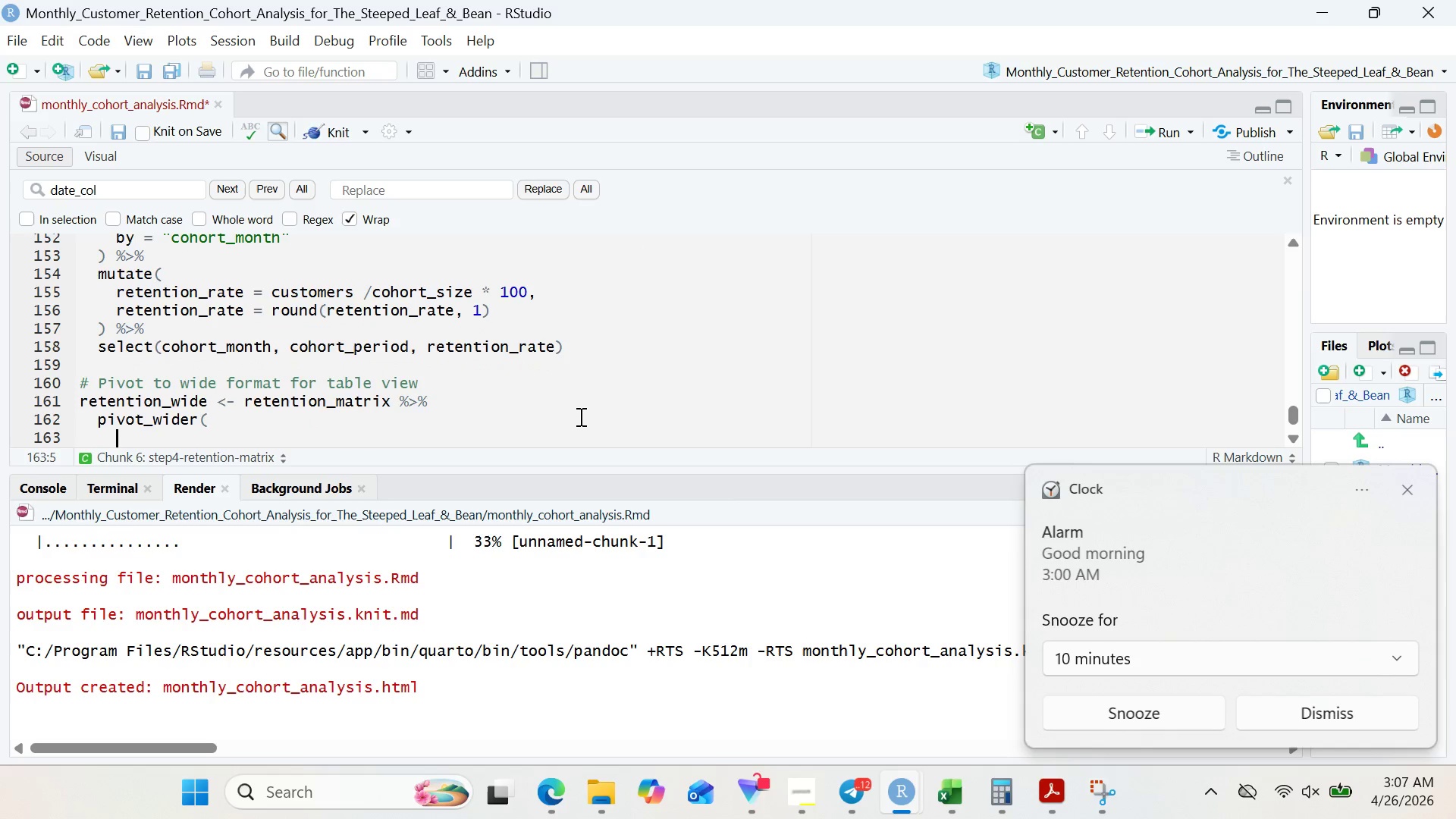 
key(Enter)
 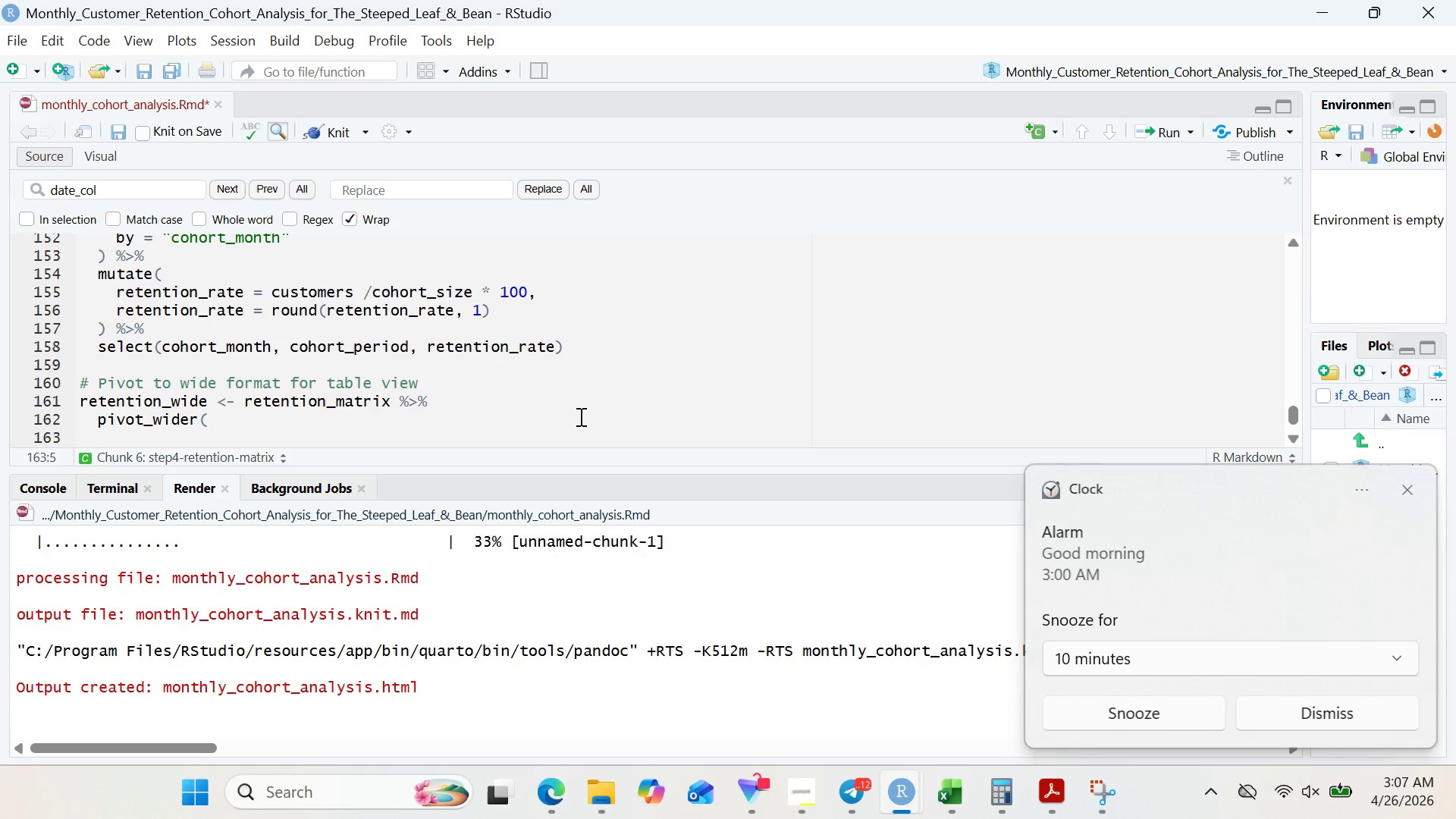 
type(id_cols = cohort_month.)
key(Backspace)
type(.)
 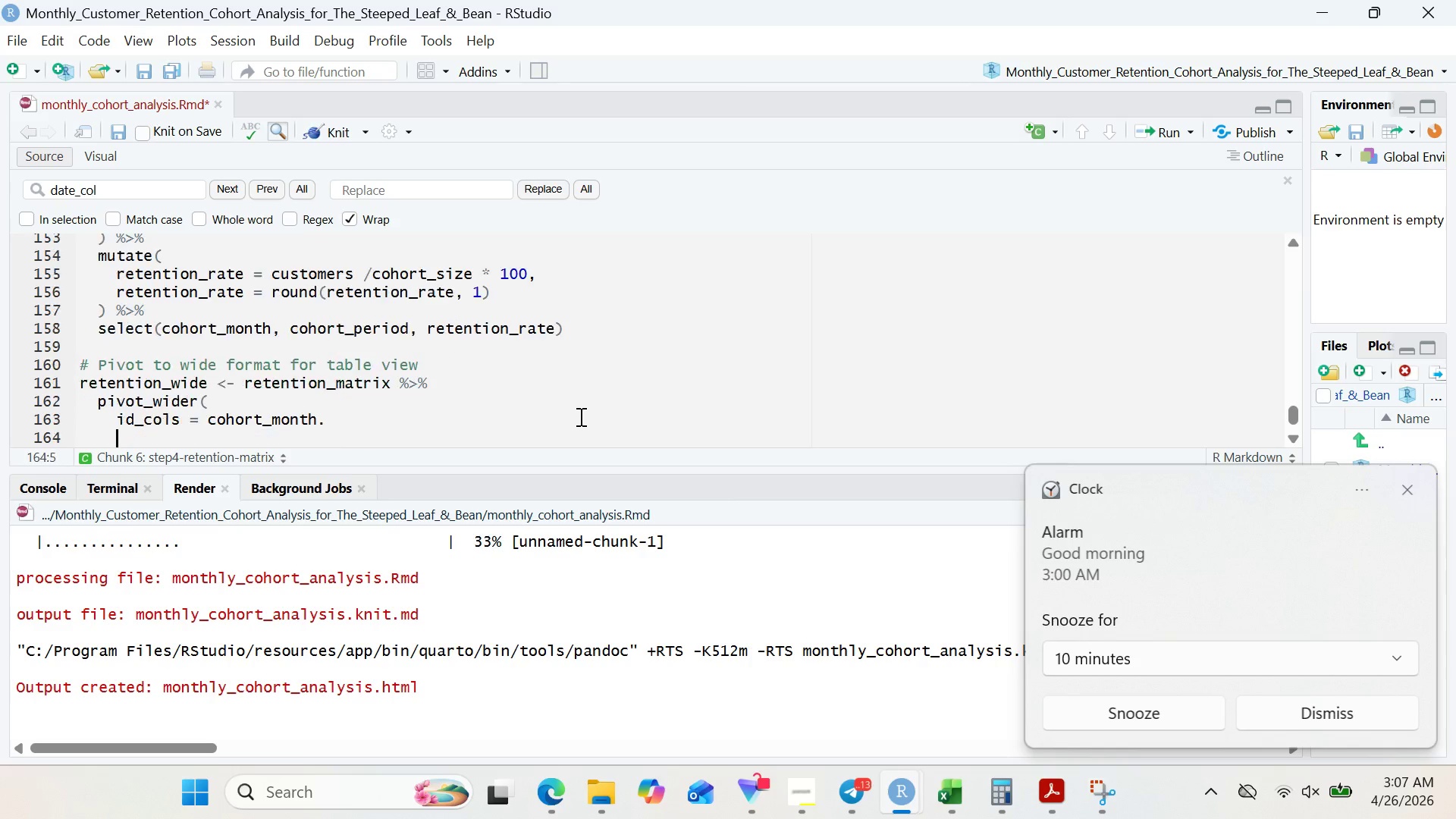 
 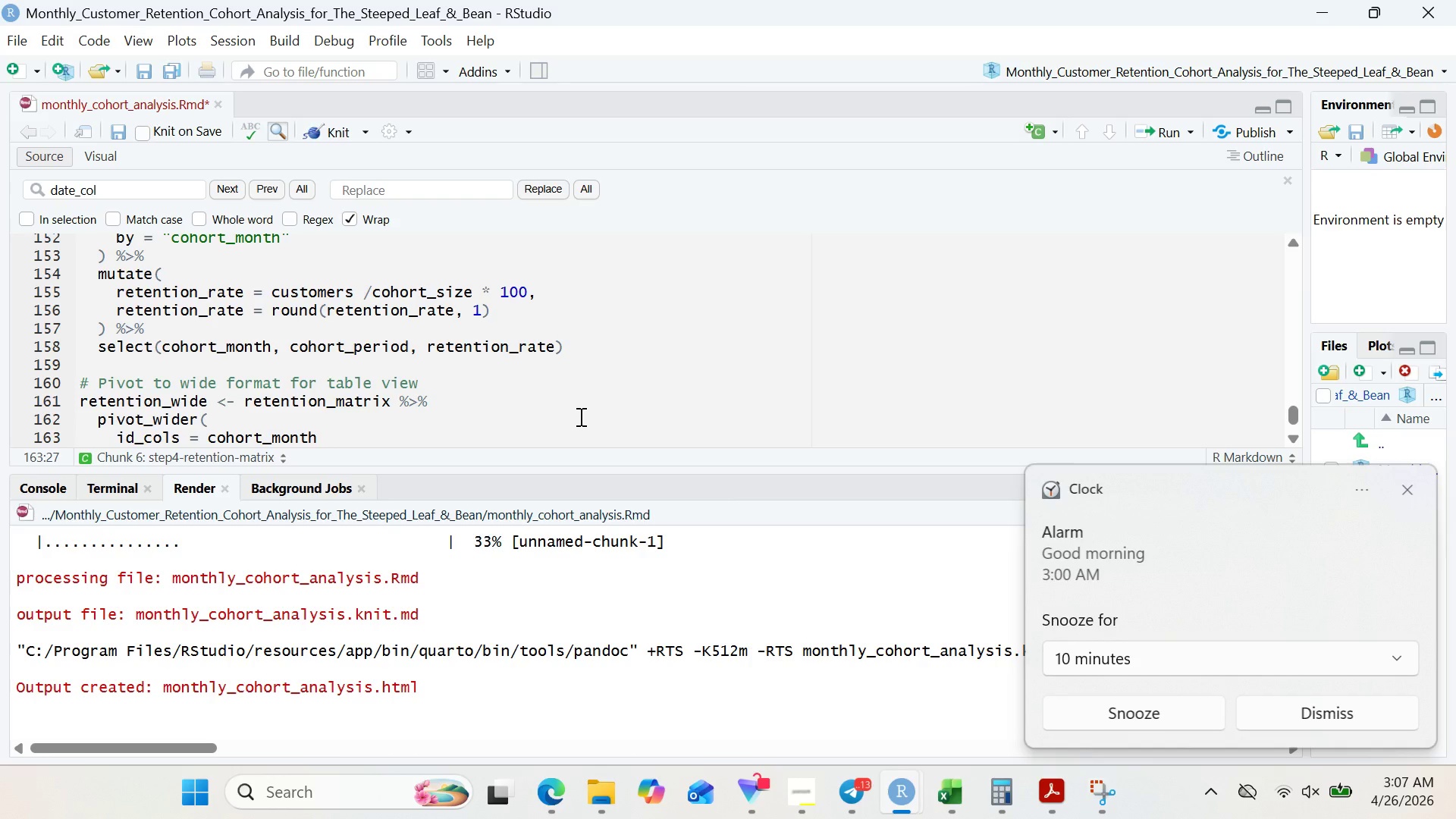 
key(Enter)
 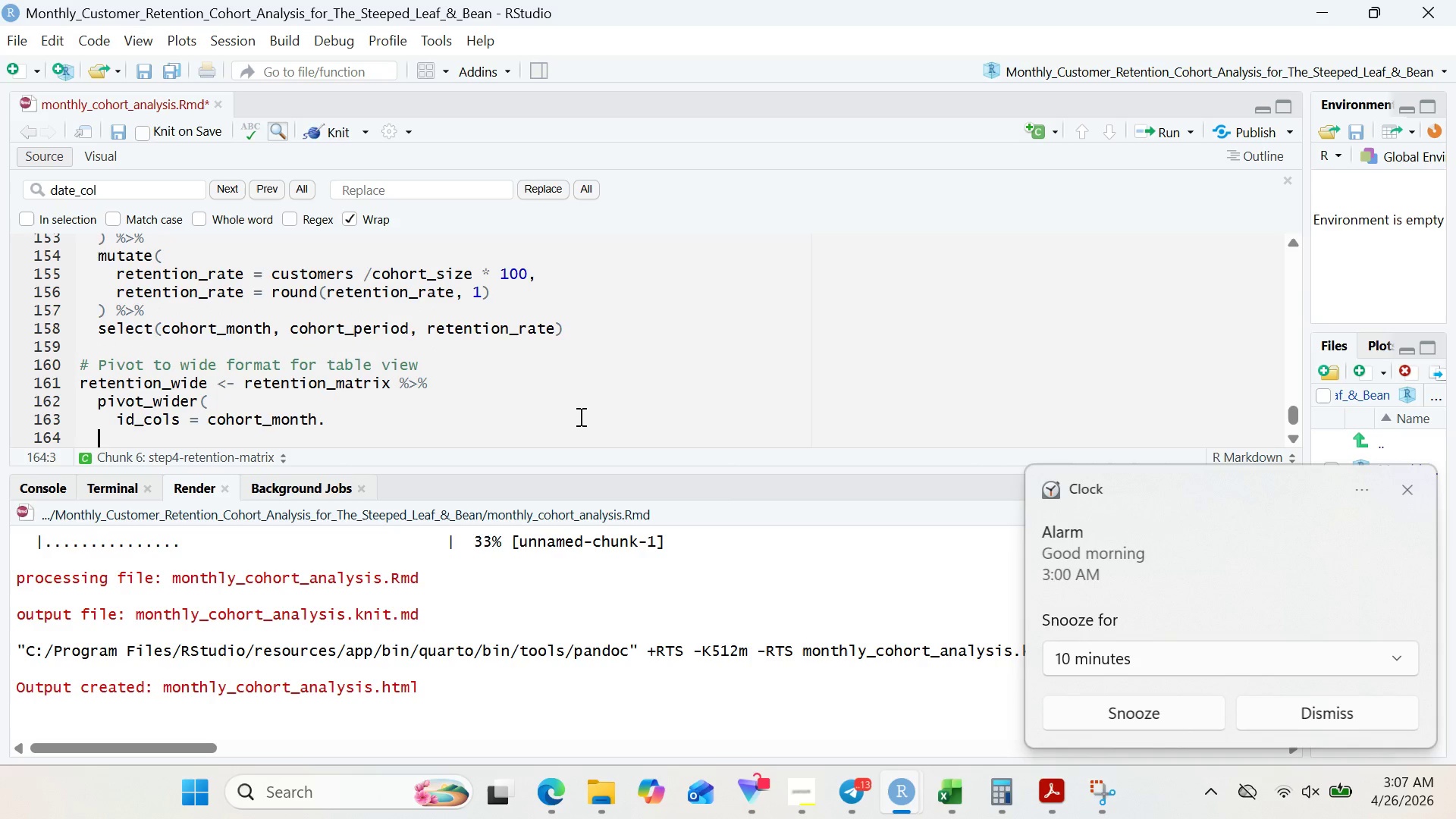 
key(Backspace)
 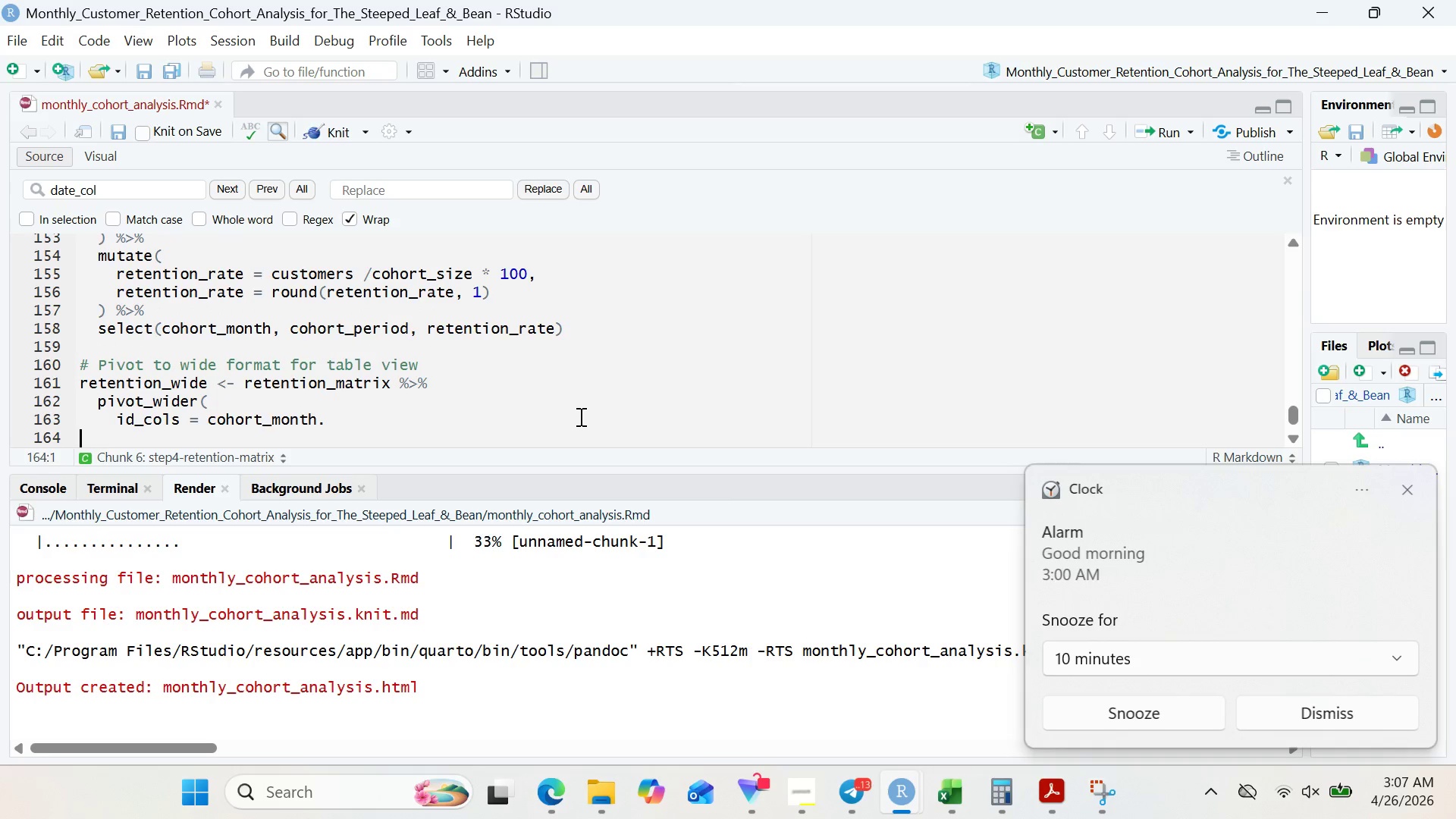 
key(Backspace)
 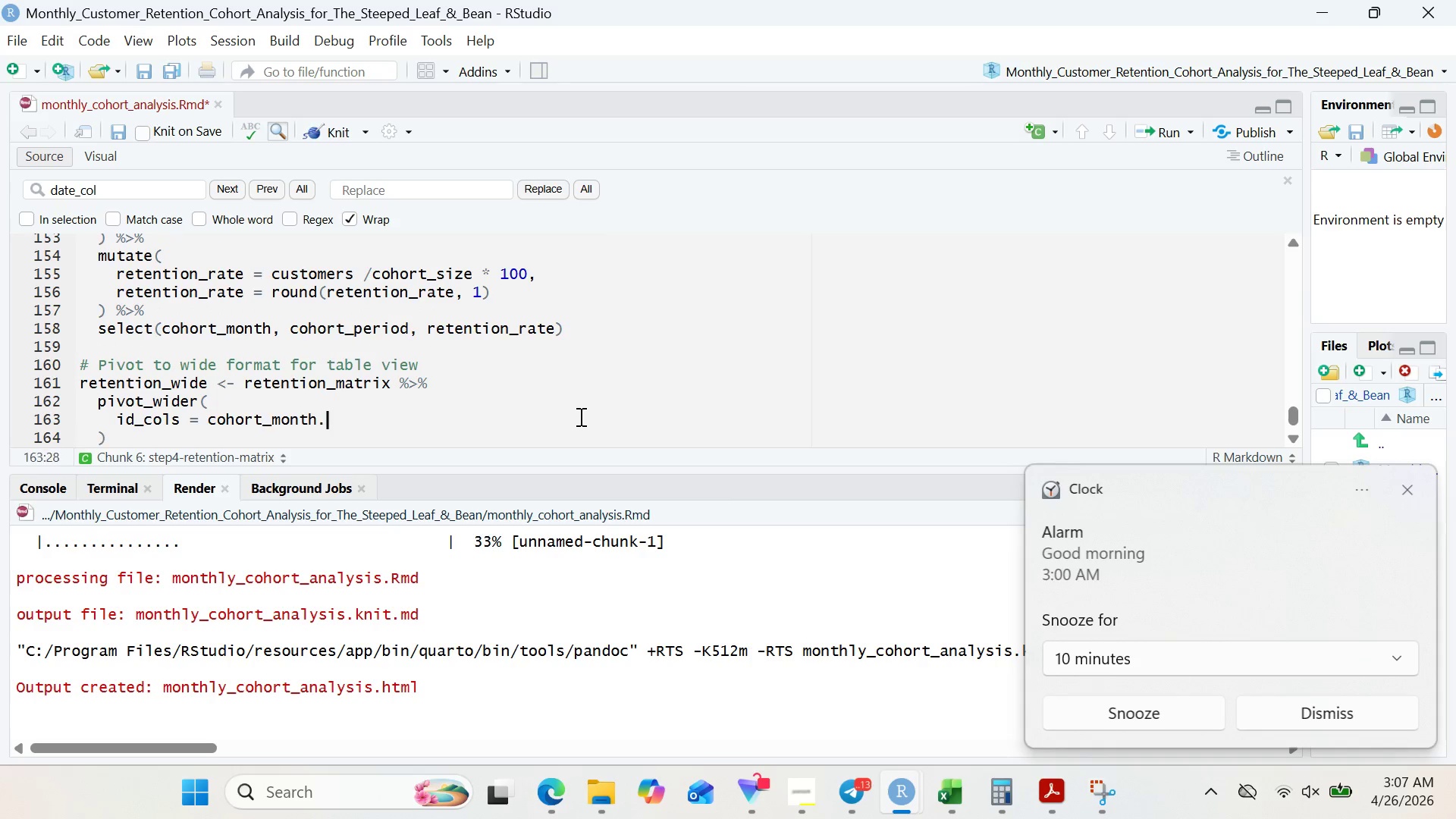 
key(Backspace)
 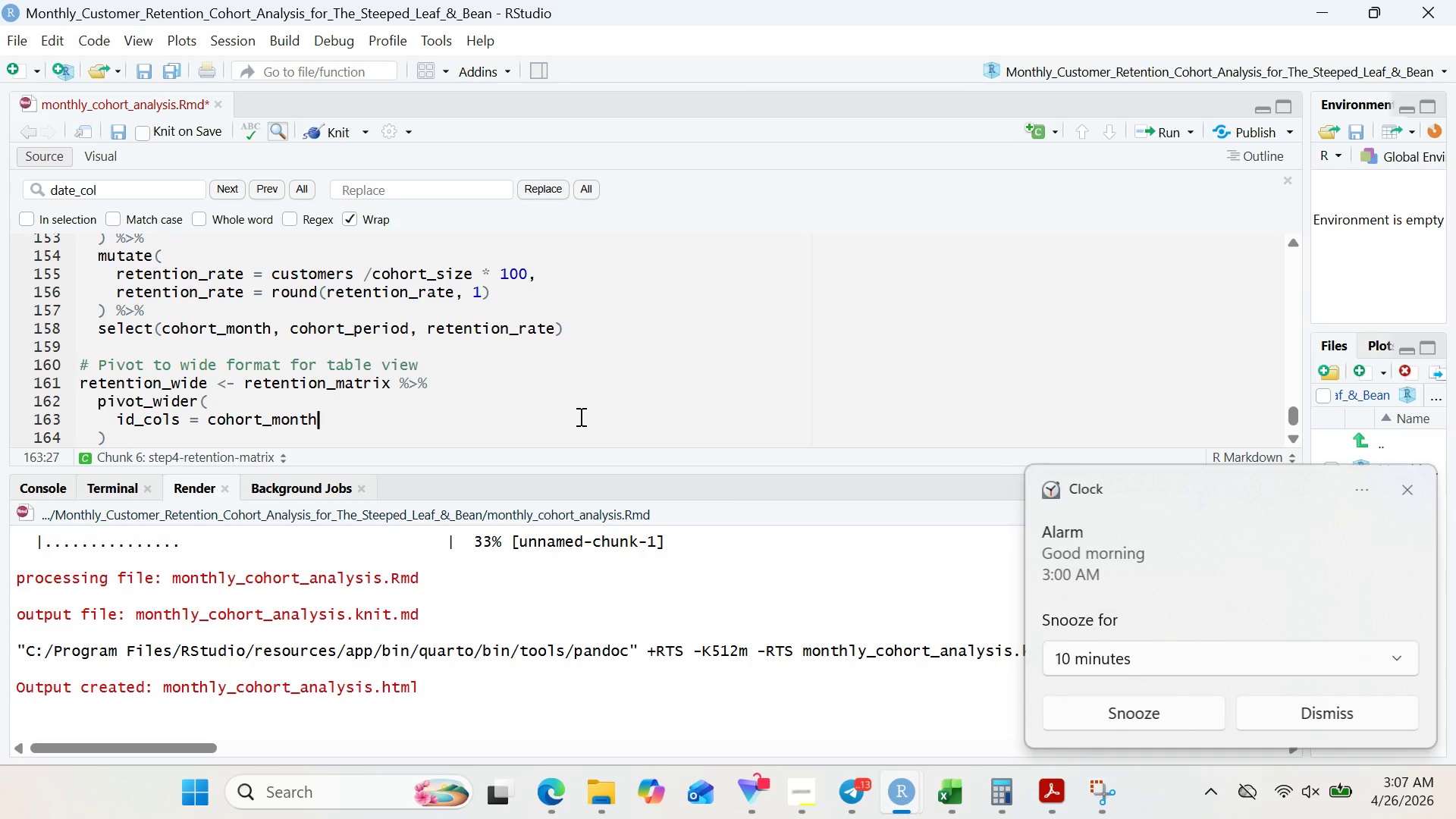 
key(Backspace)
 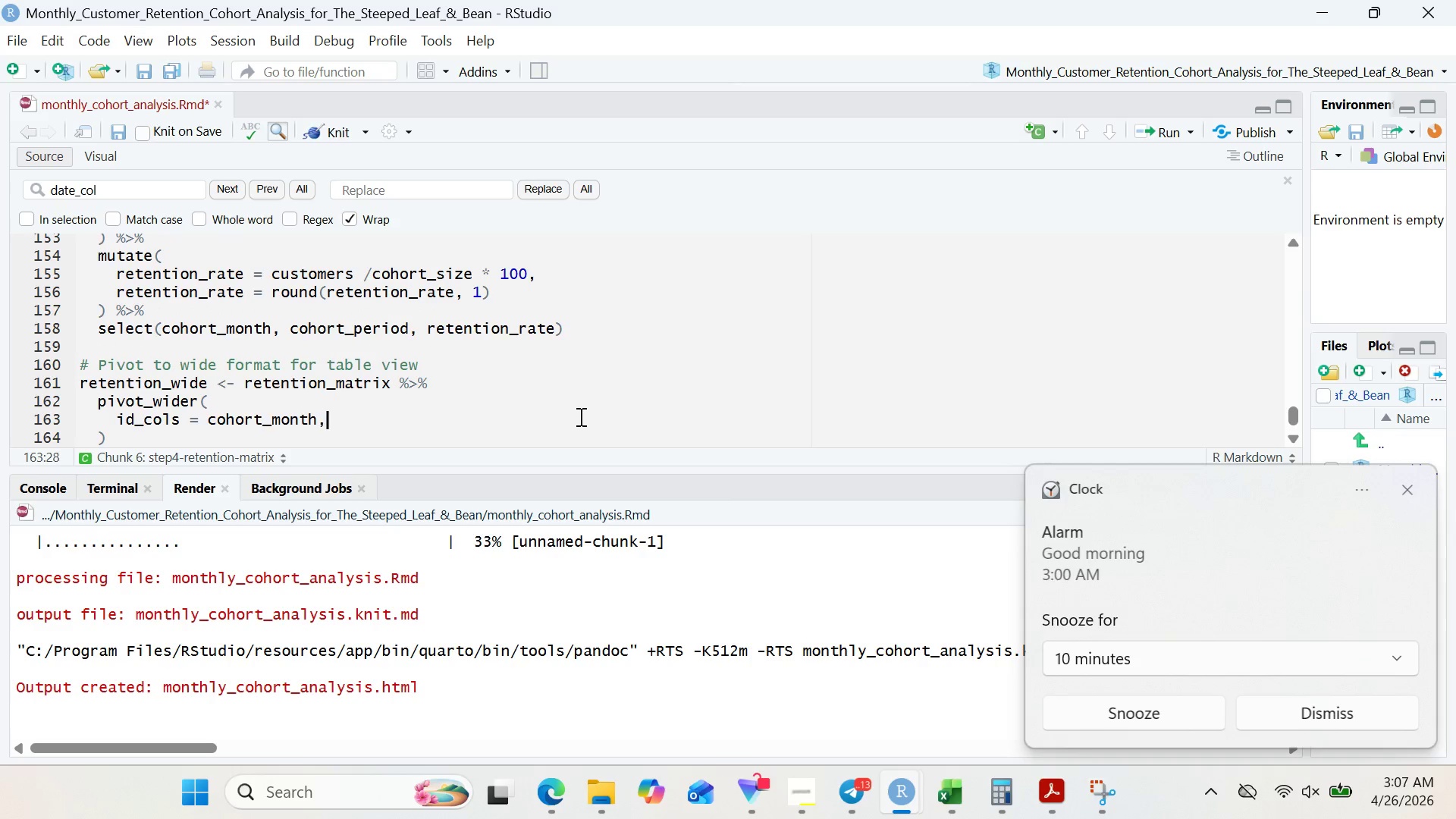 
key(Comma)
 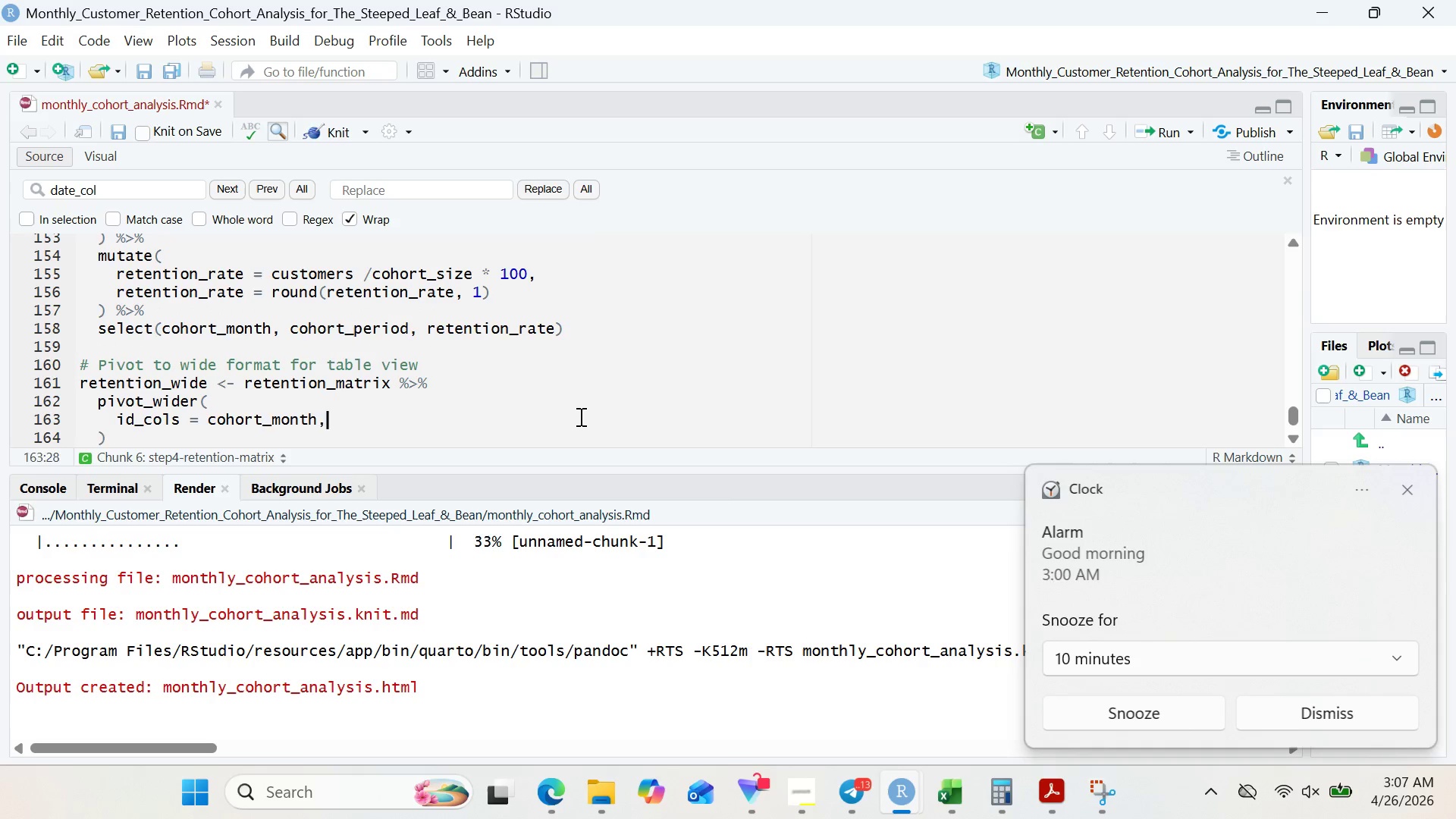 
key(Enter)
 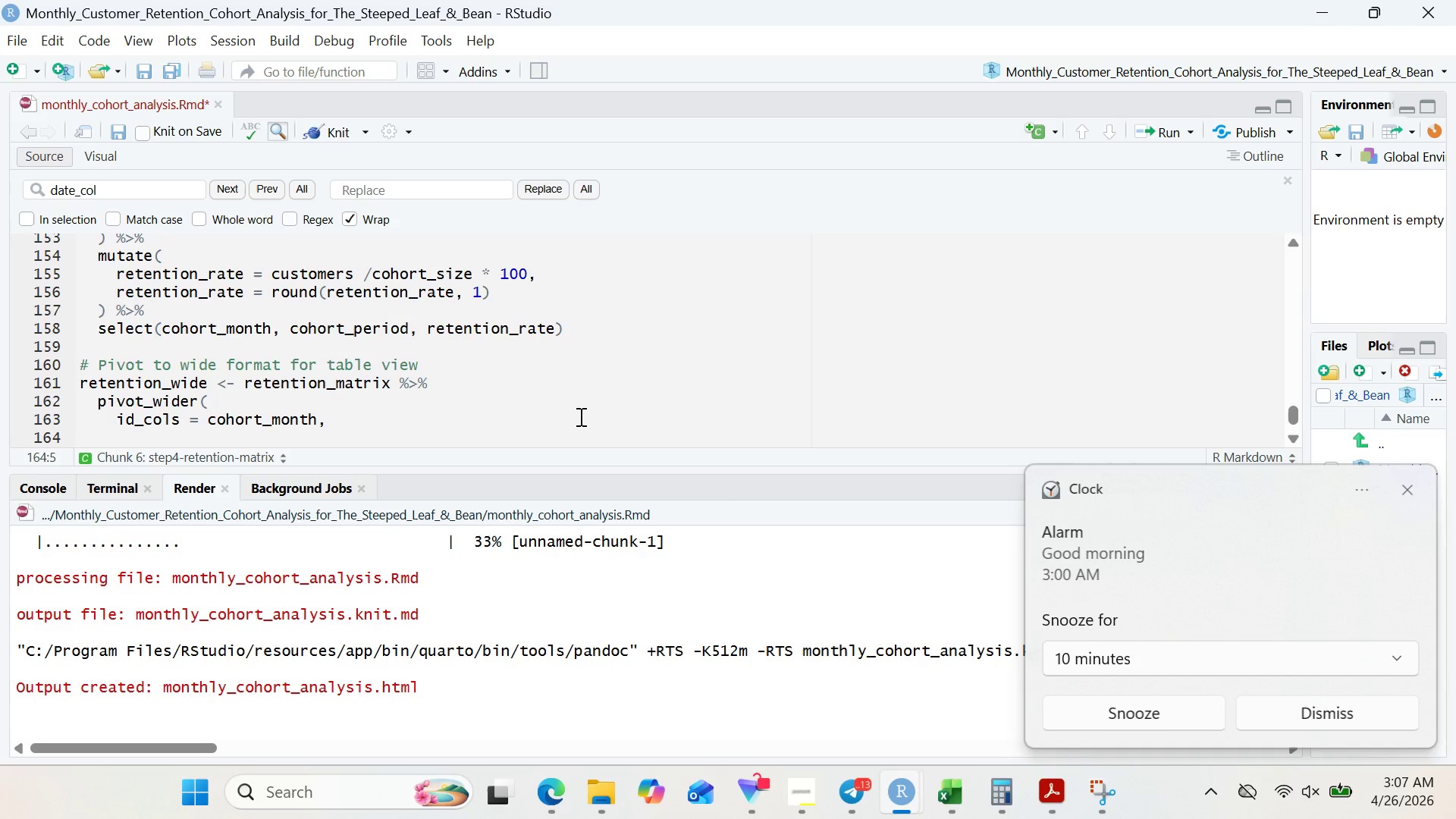 
wait(5.95)
 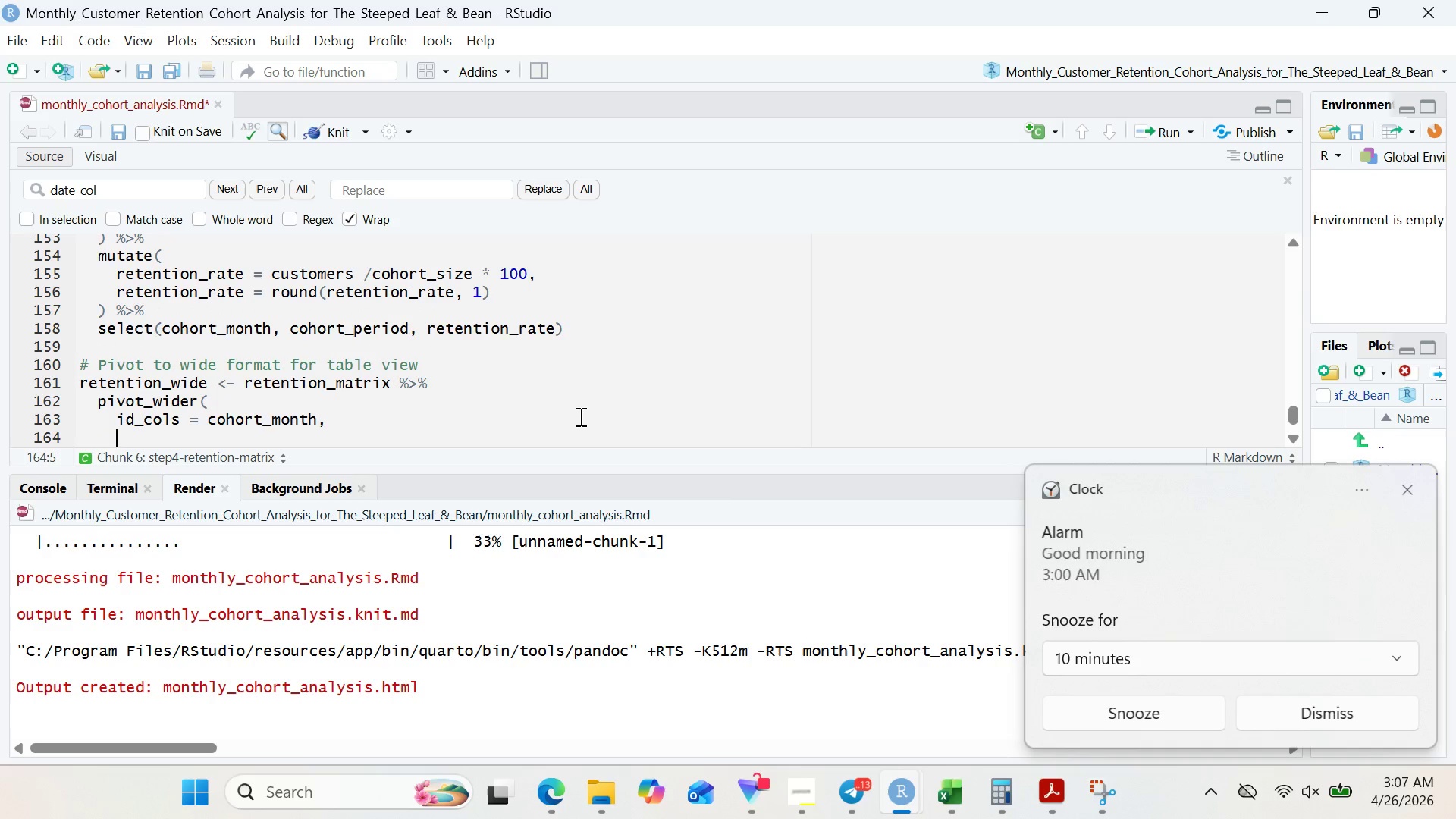 
type(names_from = cohort_)
 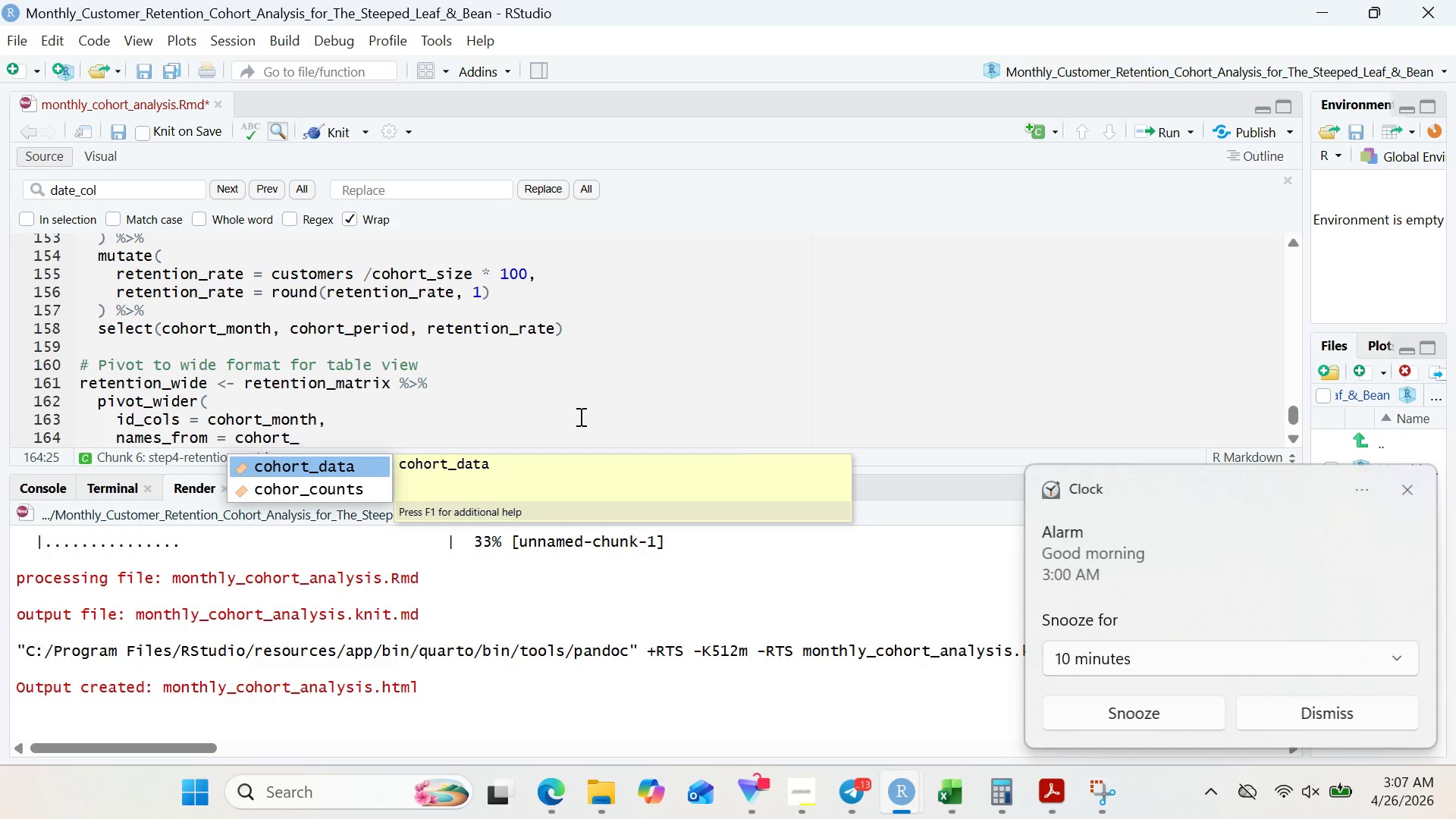 
hold_key(key=P, duration=0.31)
 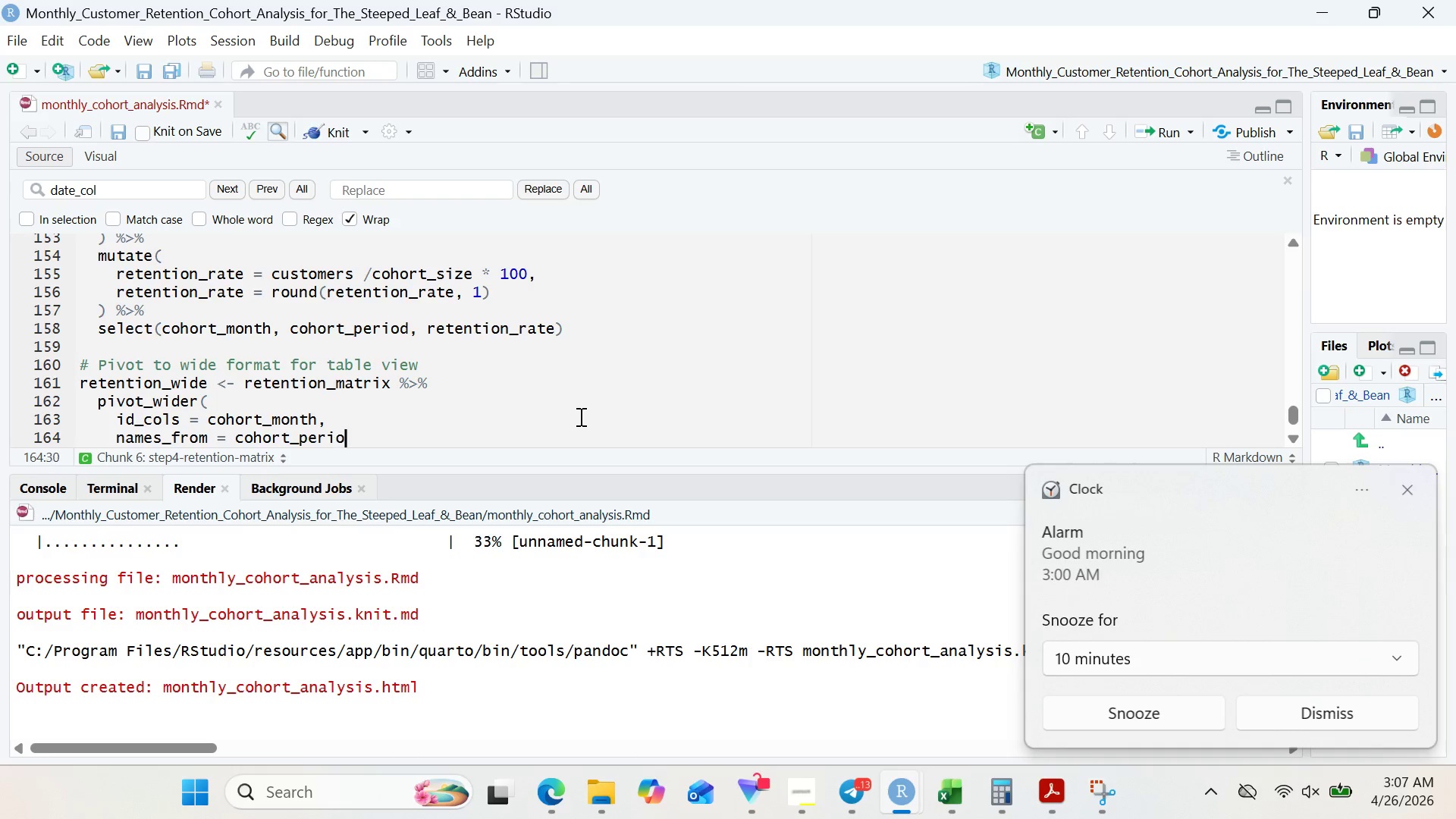 
hold_key(key=E, duration=0.34)
 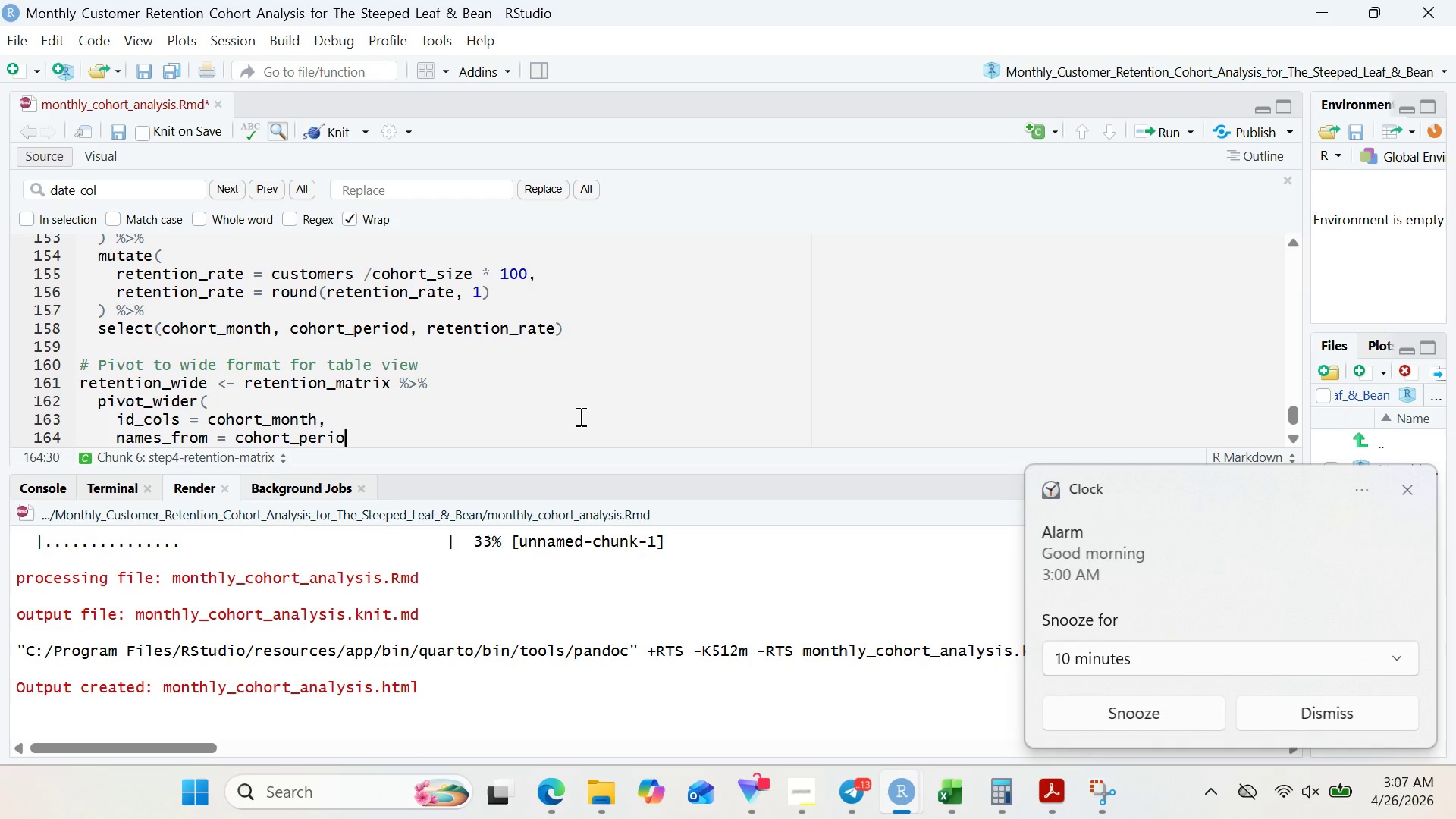 
type(riod,)
 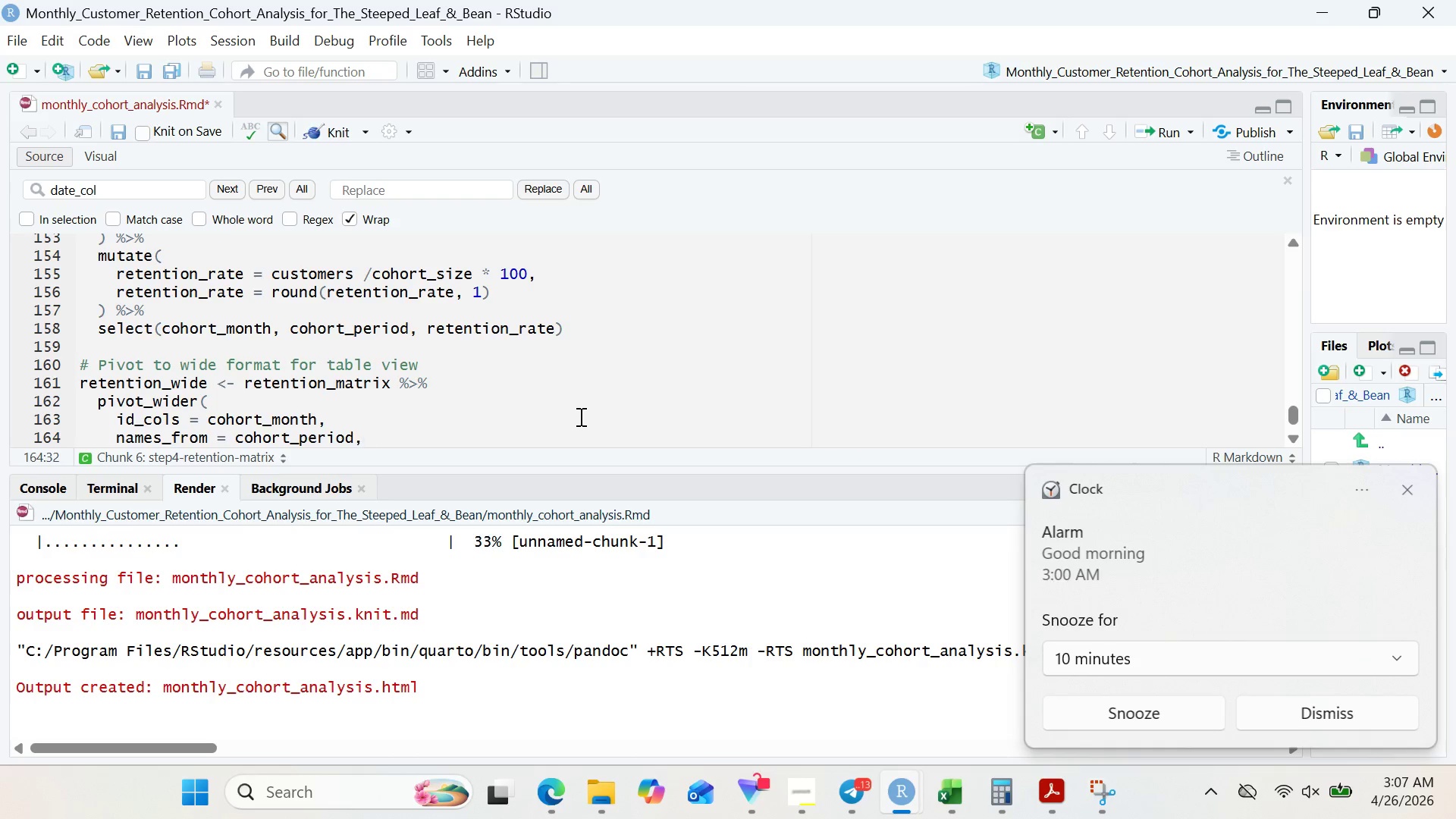 
key(Enter)
 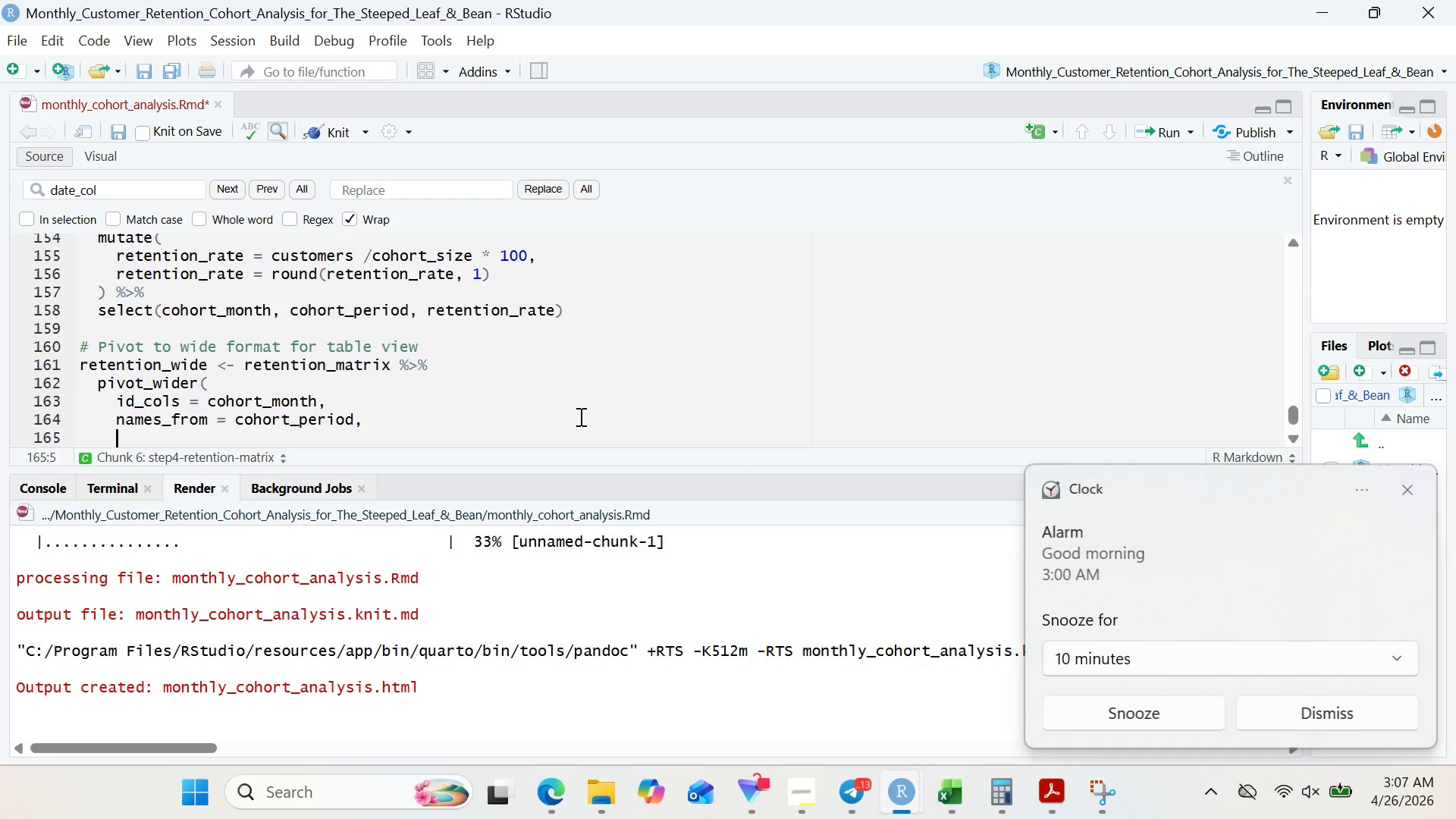 
type(values_from = )
 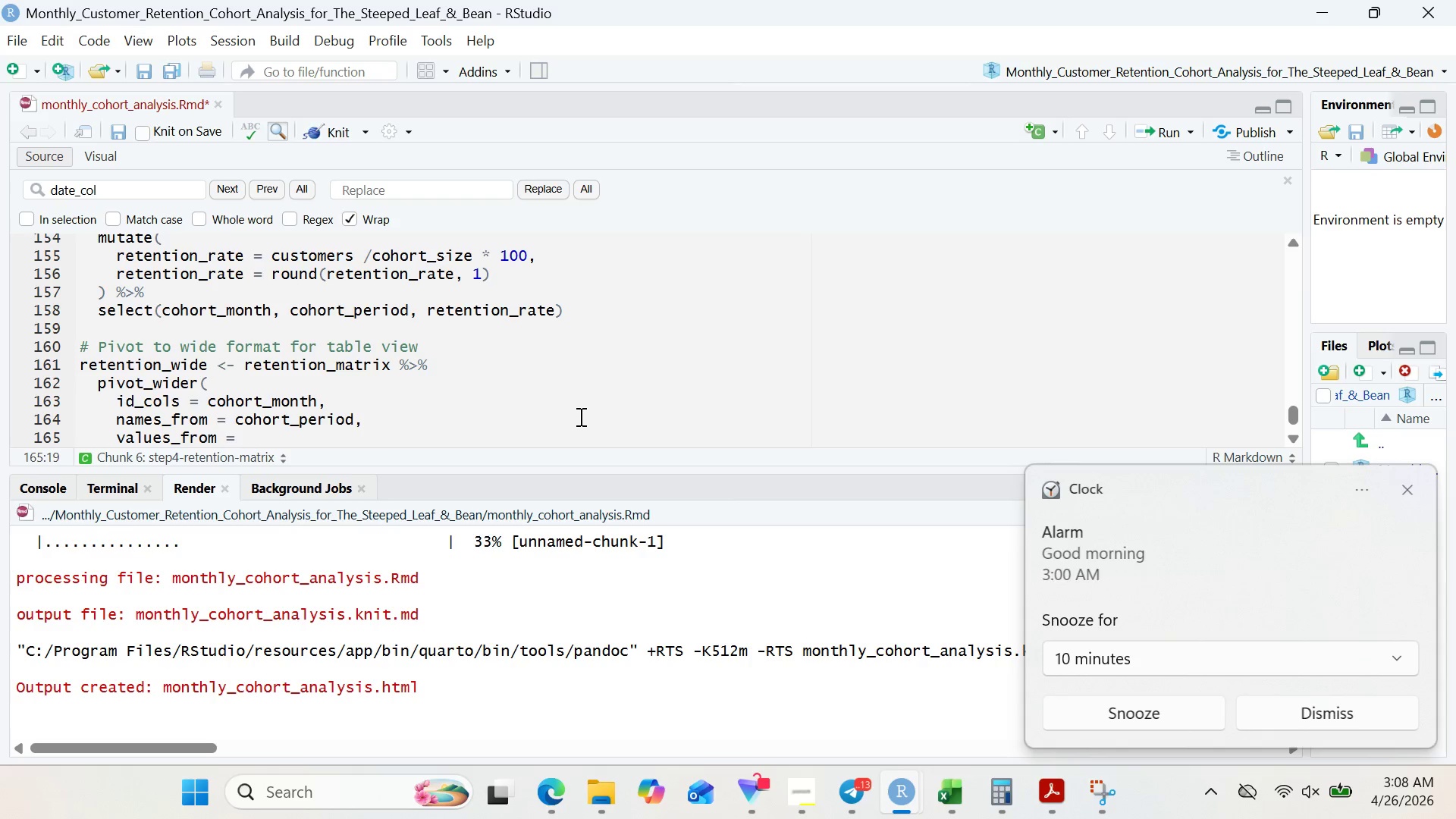 
wait(5.69)
 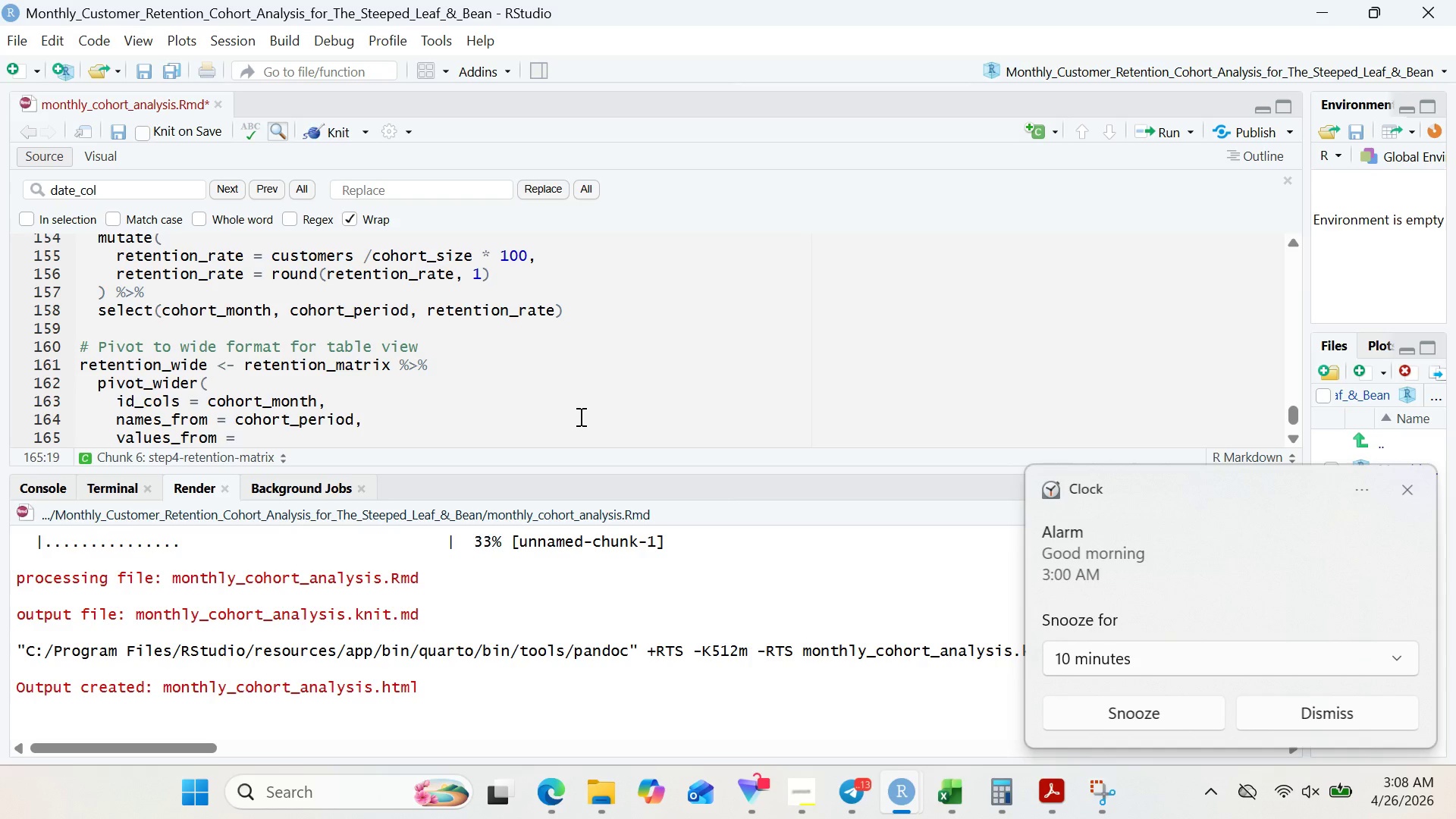 
type(retention)
 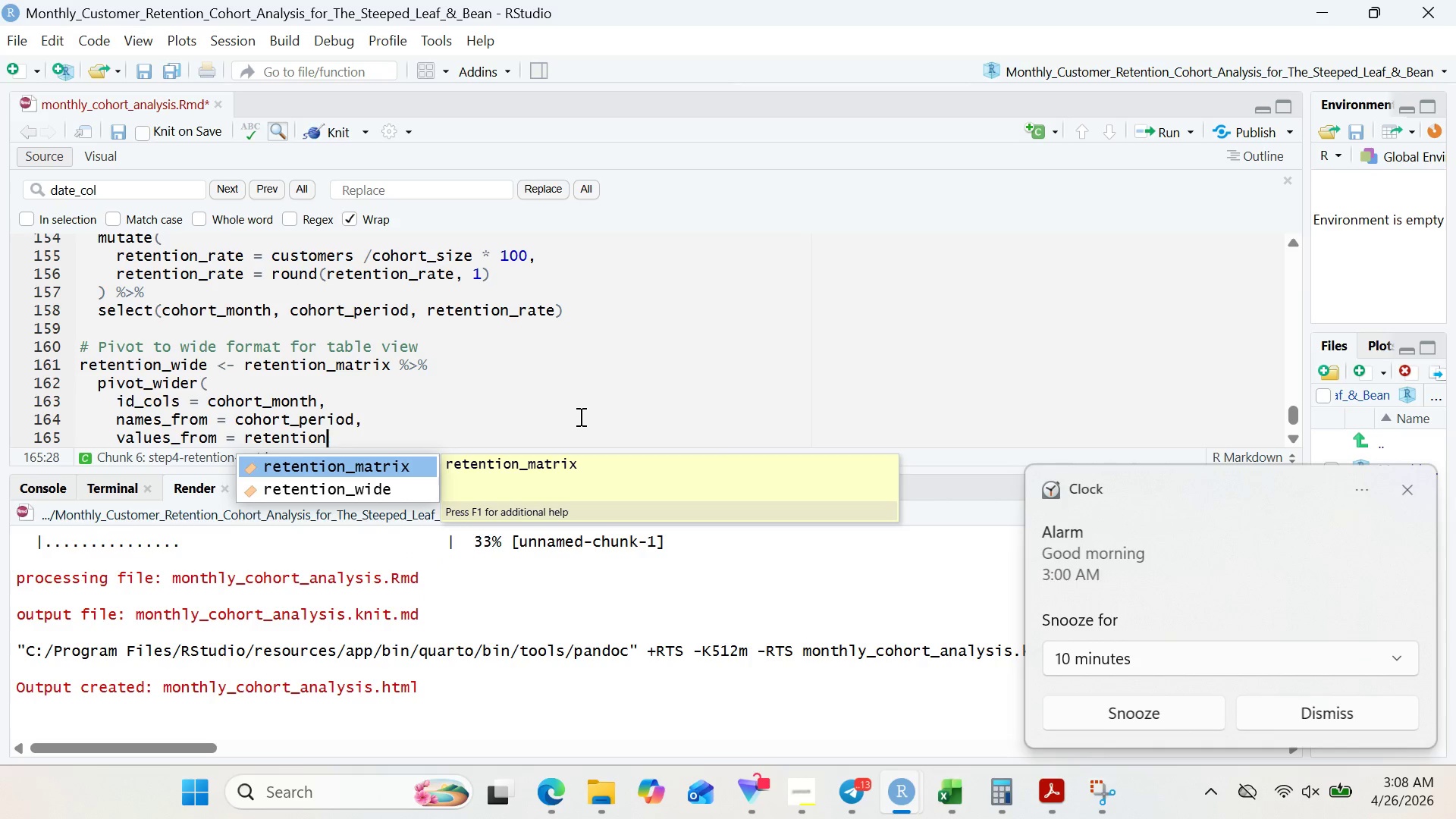 
wait(5.48)
 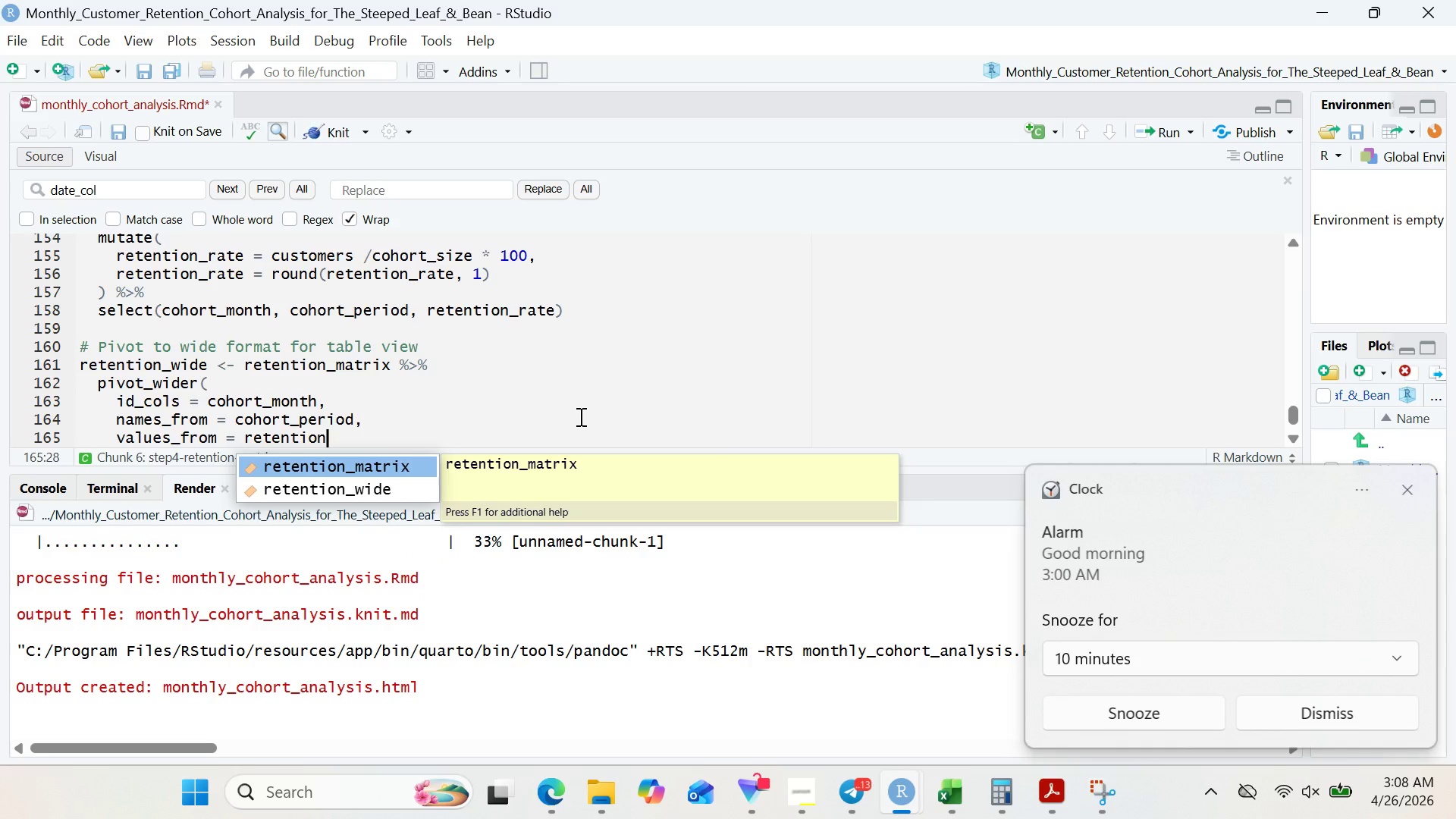 
type(_rate,)
 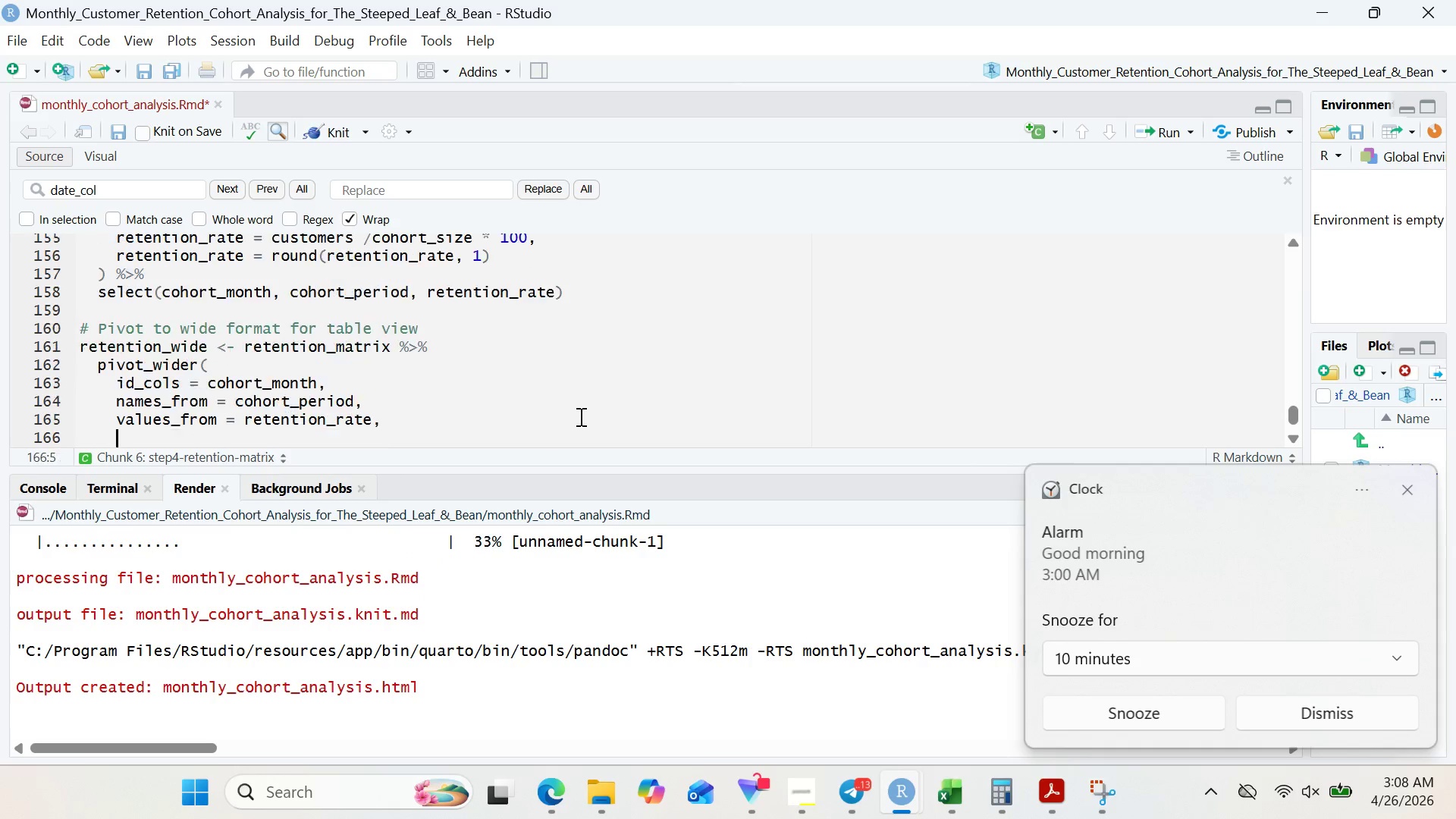 
key(Enter)
 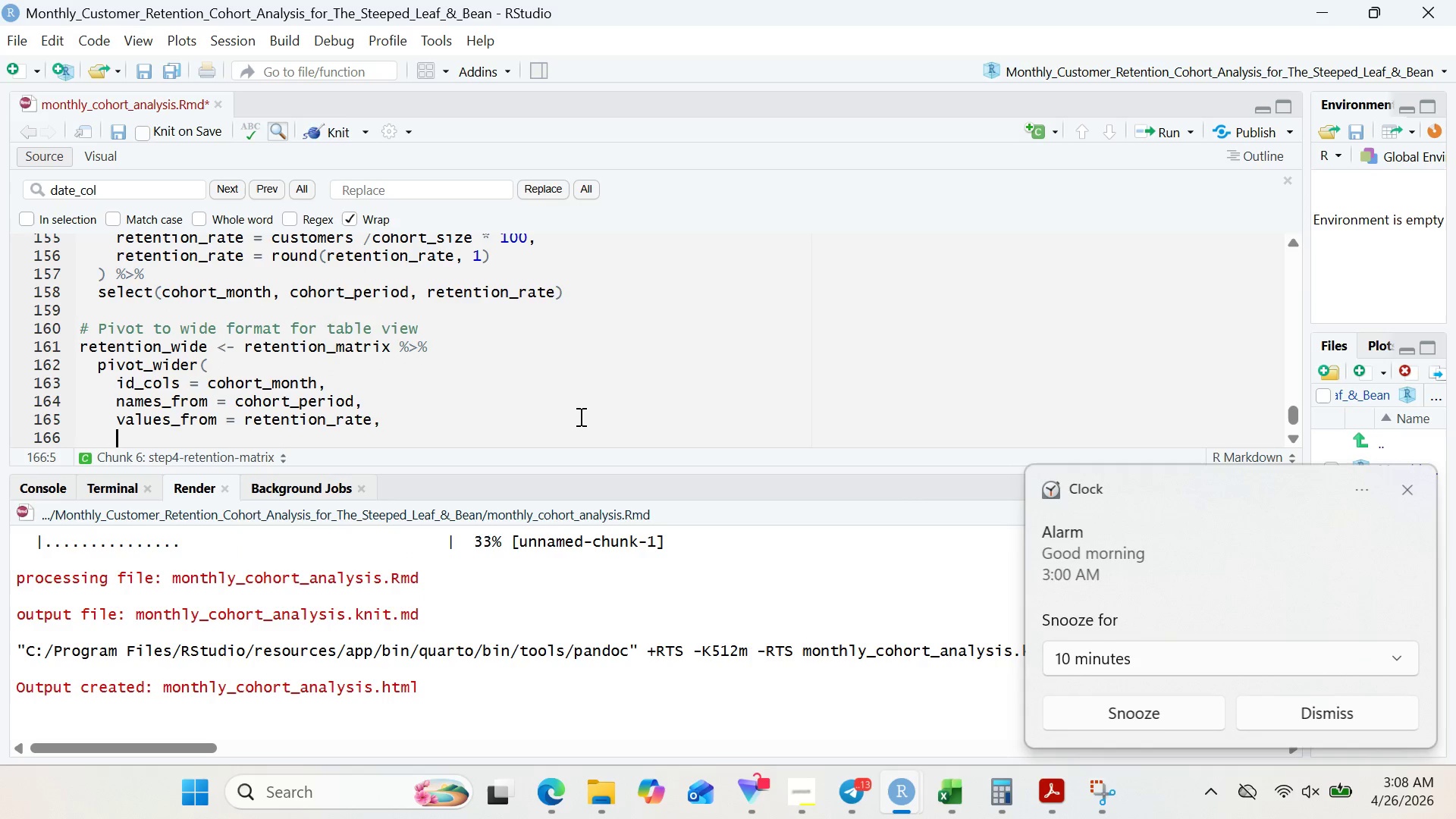 
type(names_prefix = "Month_)
 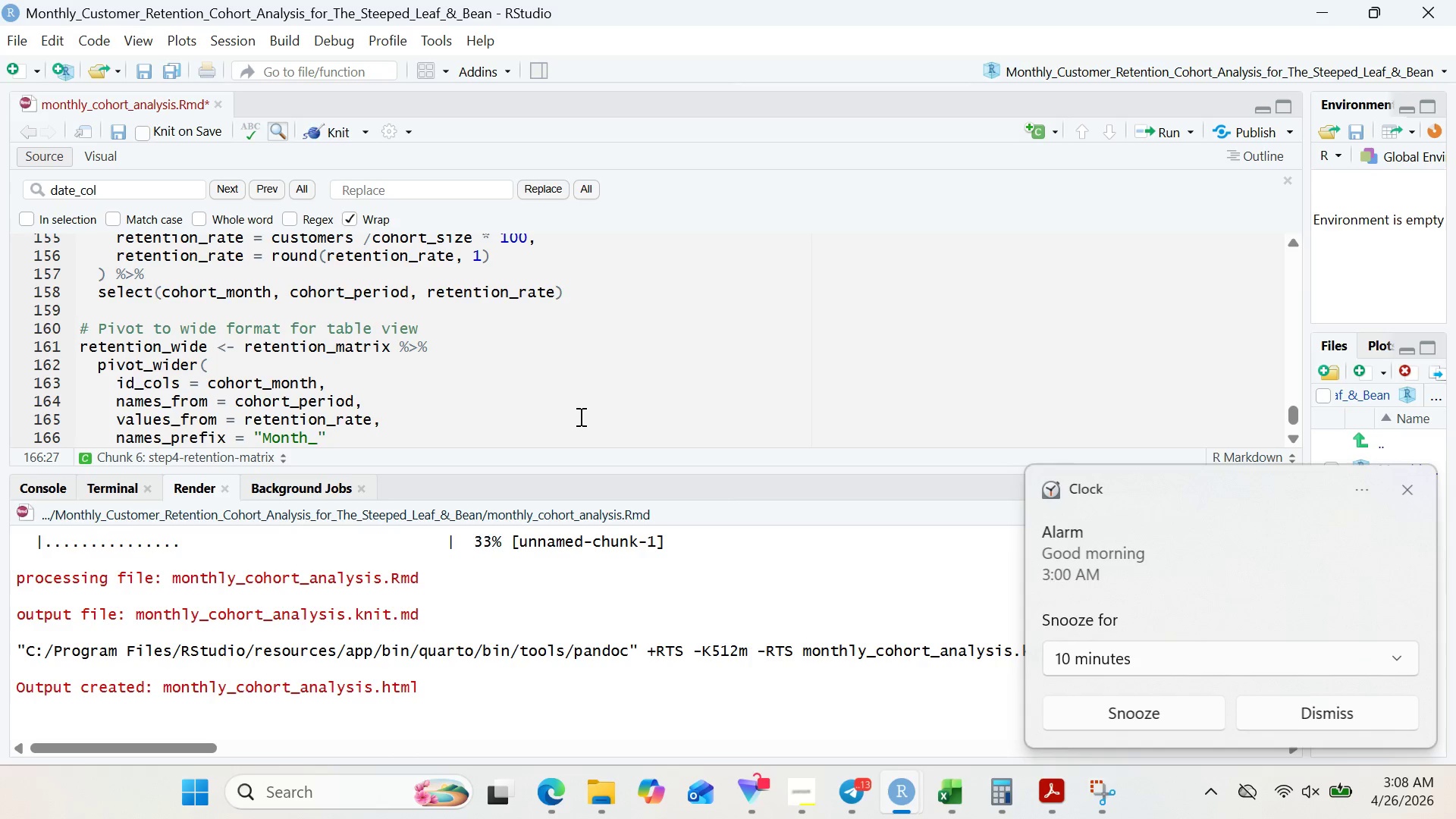 
left_click([138, 422])
 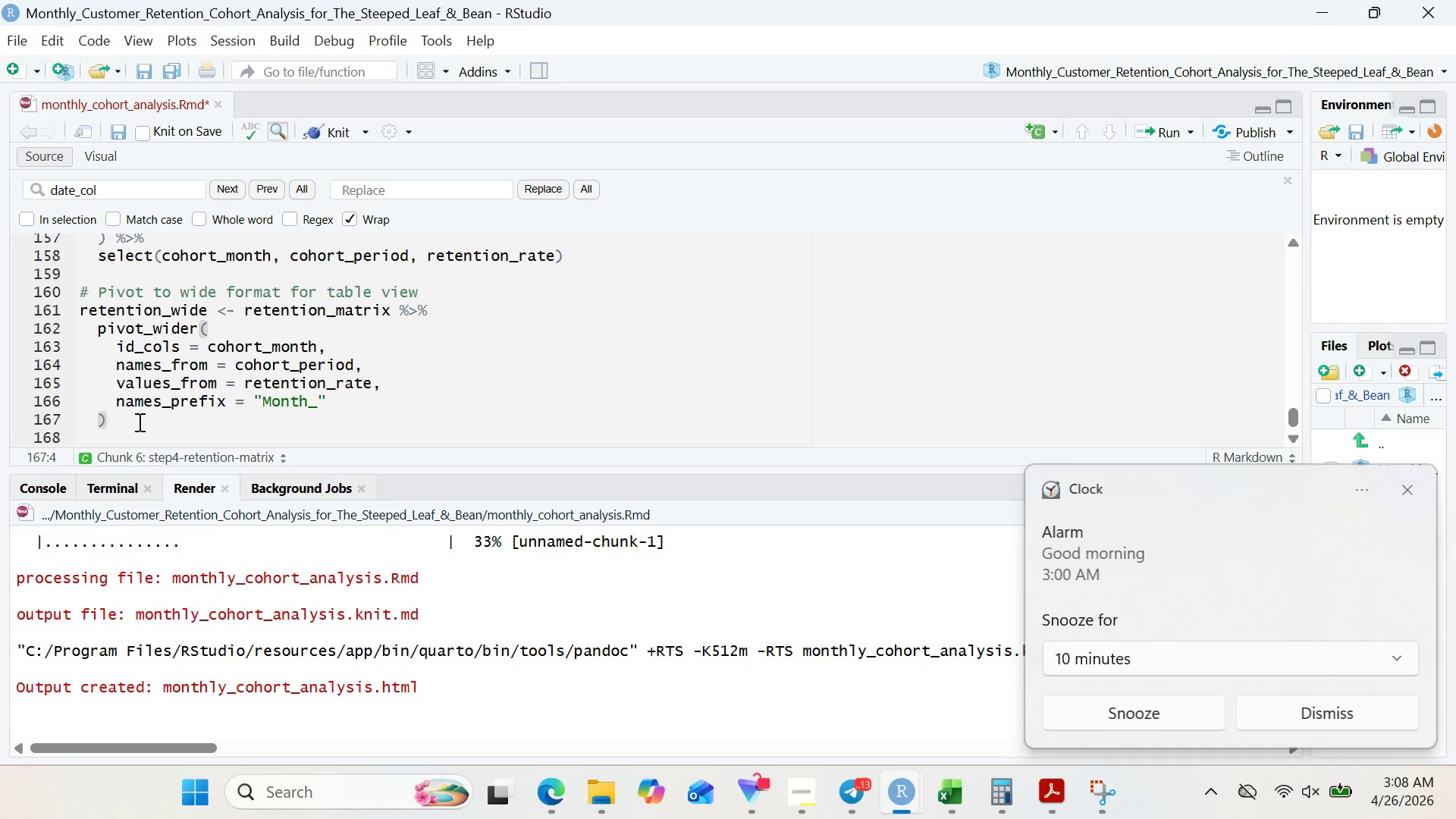 
wait(6.08)
 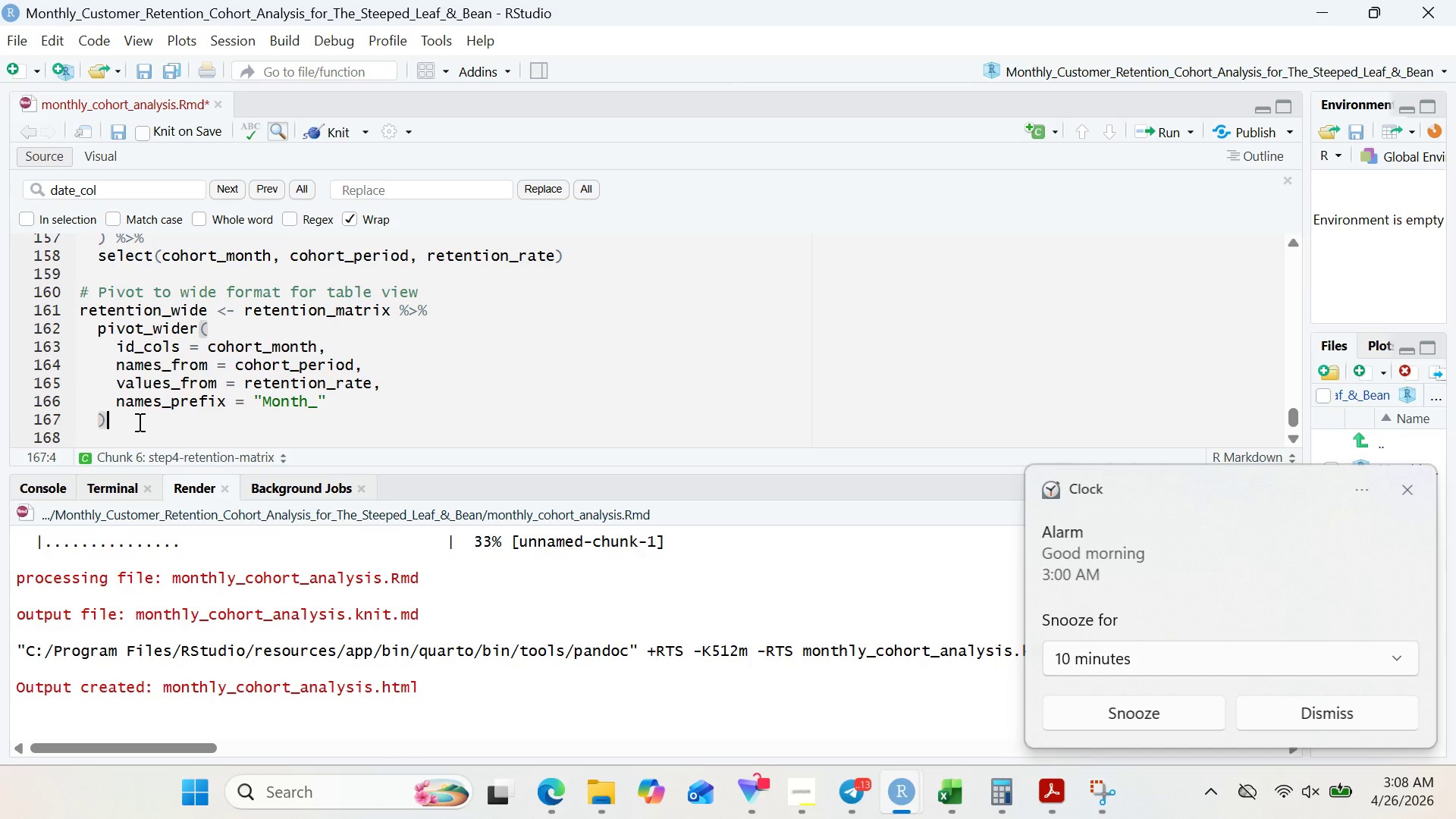 
key(Space)
 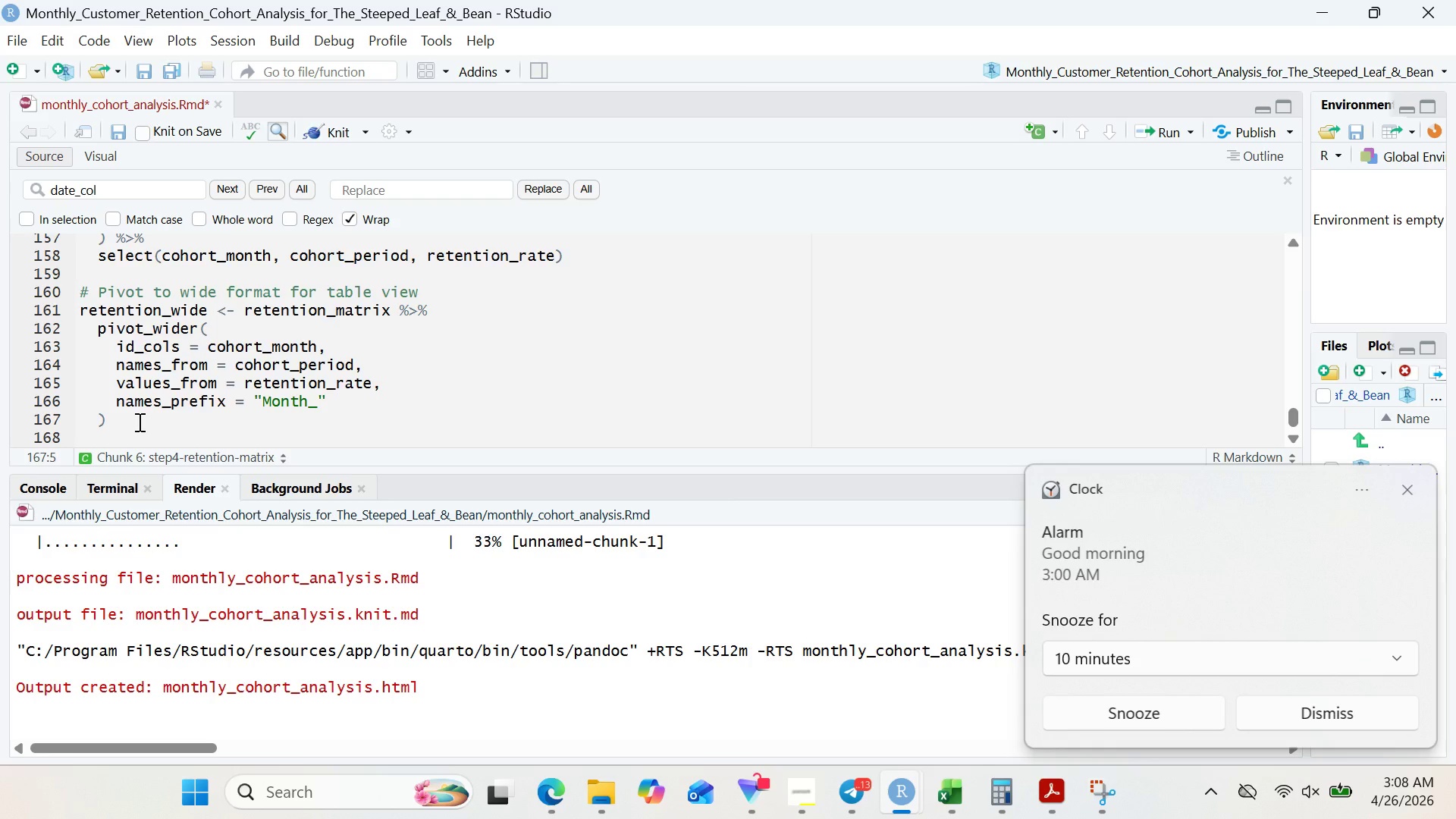 
key(Shift+5)
 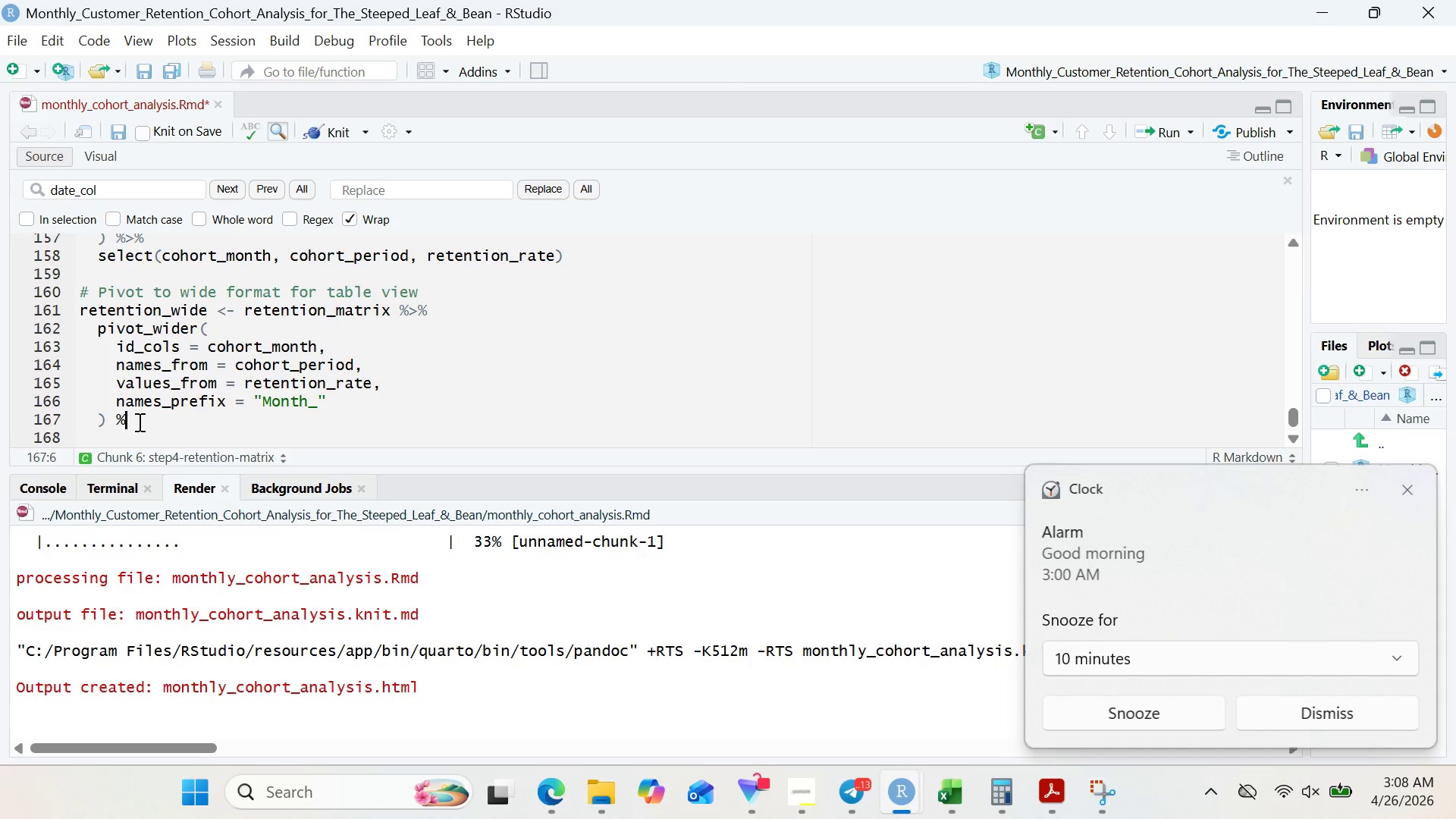 
key(Shift+Period)
 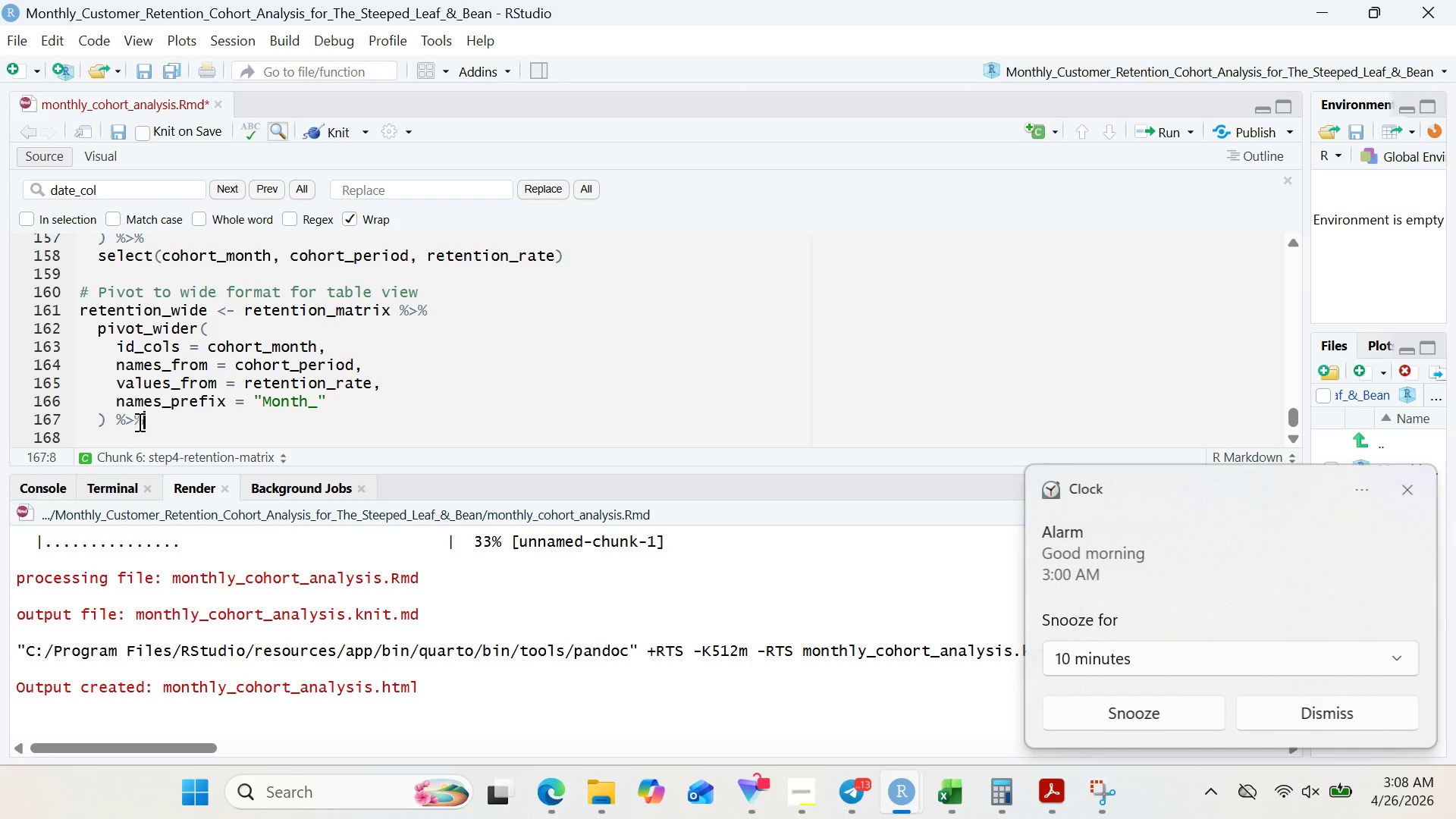 
key(Shift+5)
 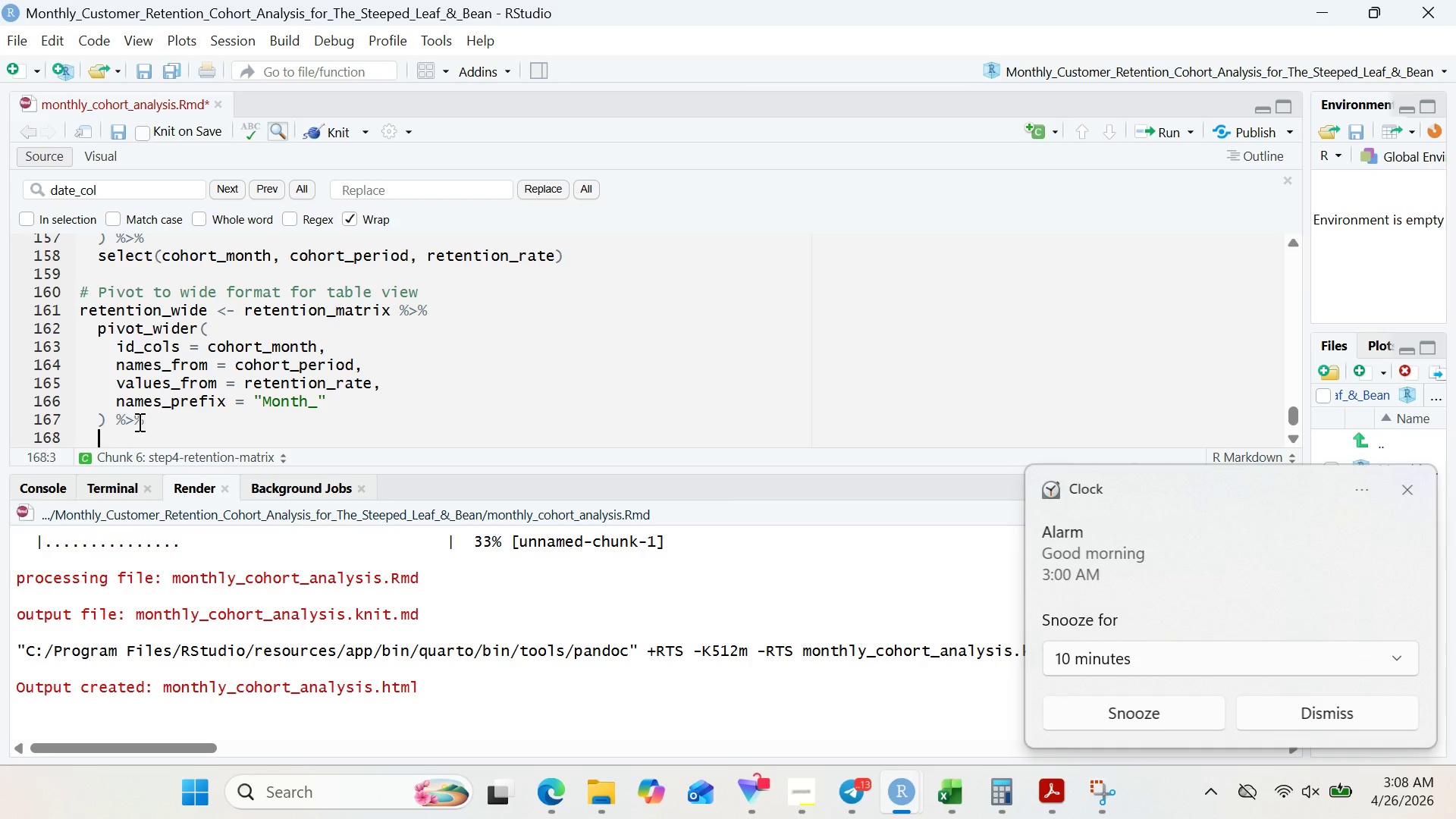 
key(Enter)
 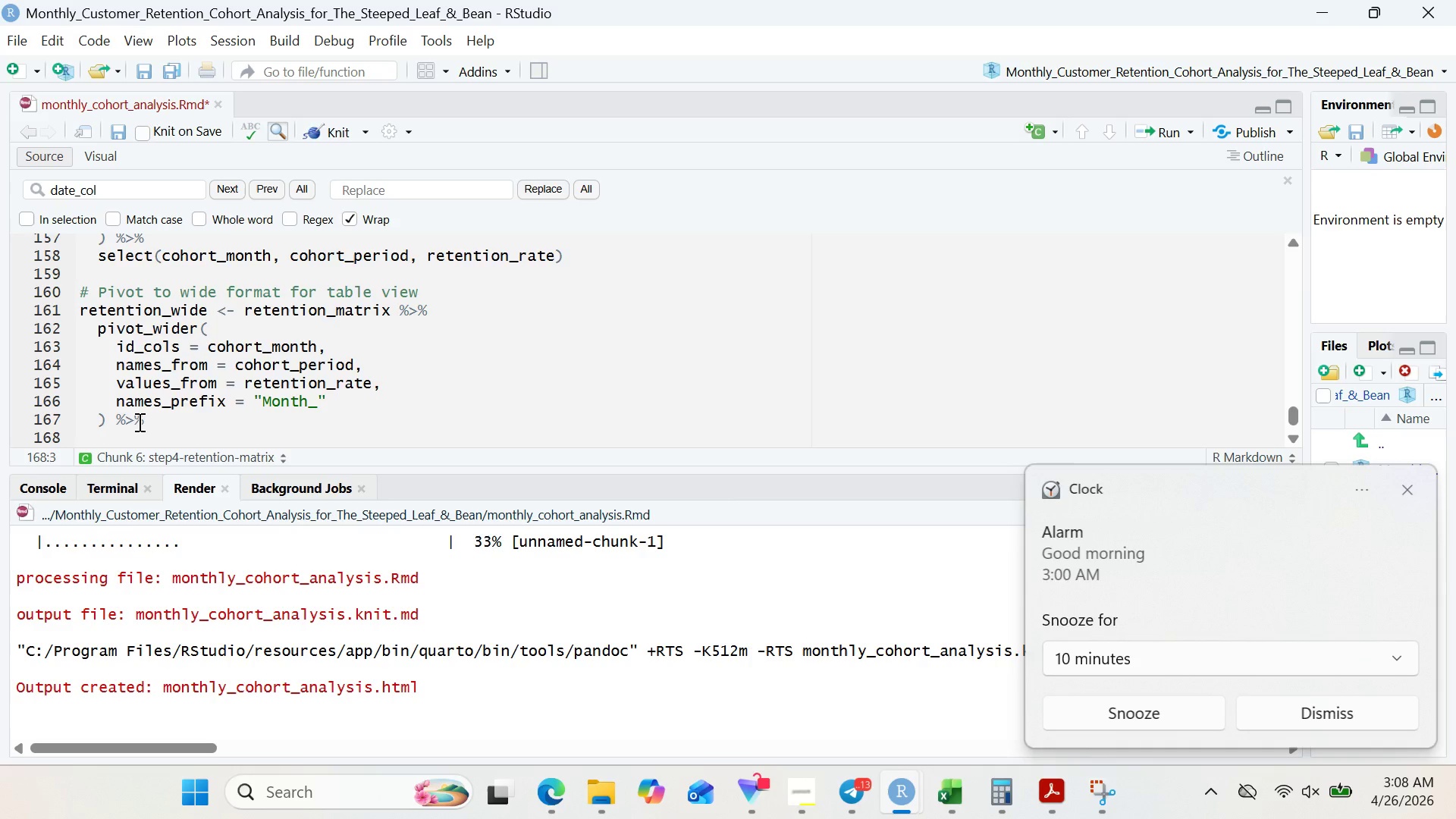 
type(arrange(cohort_month)
 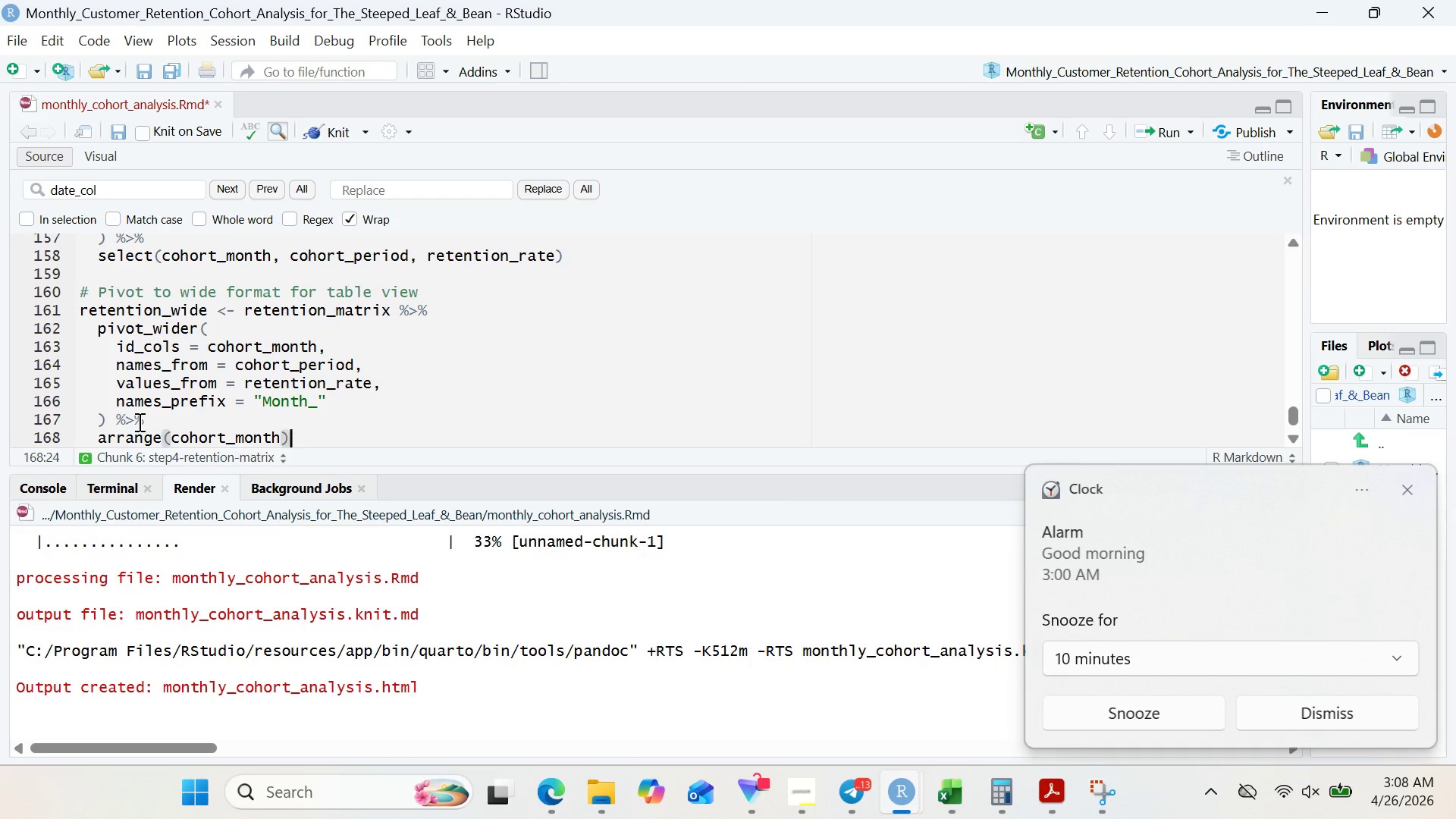 
key(ArrowRight)
 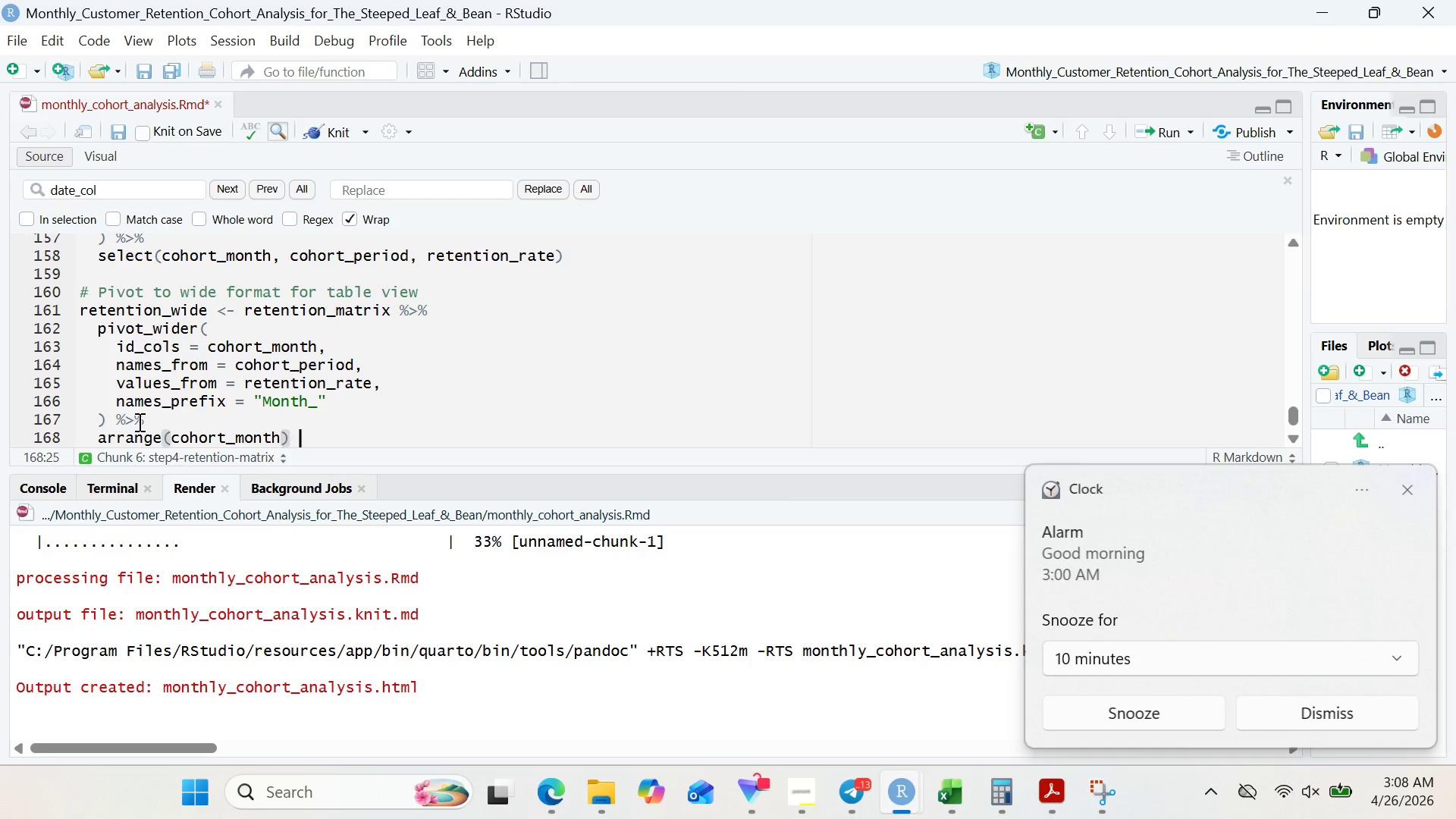 
key(Space)
 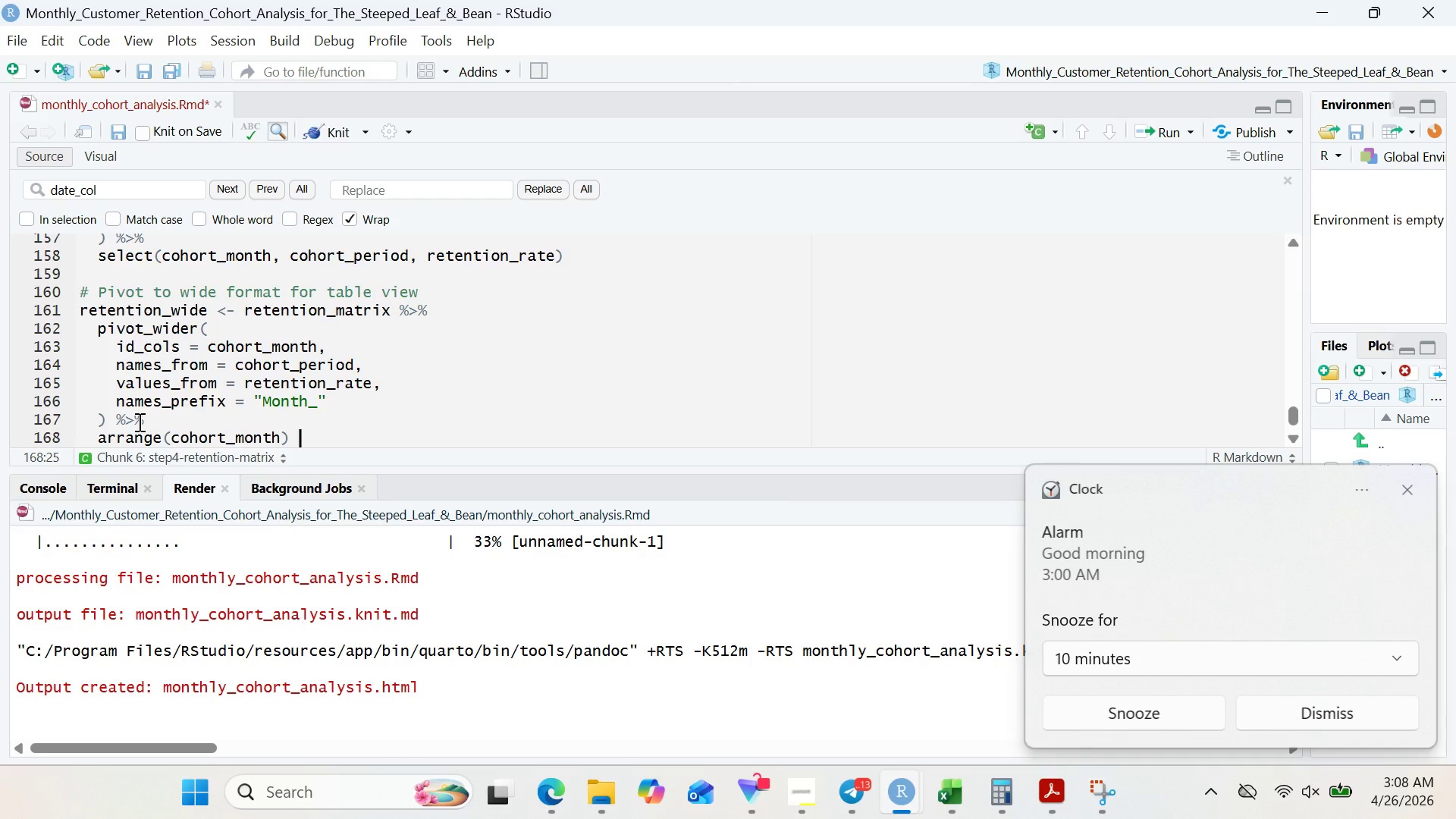 
key(Shift+5)
 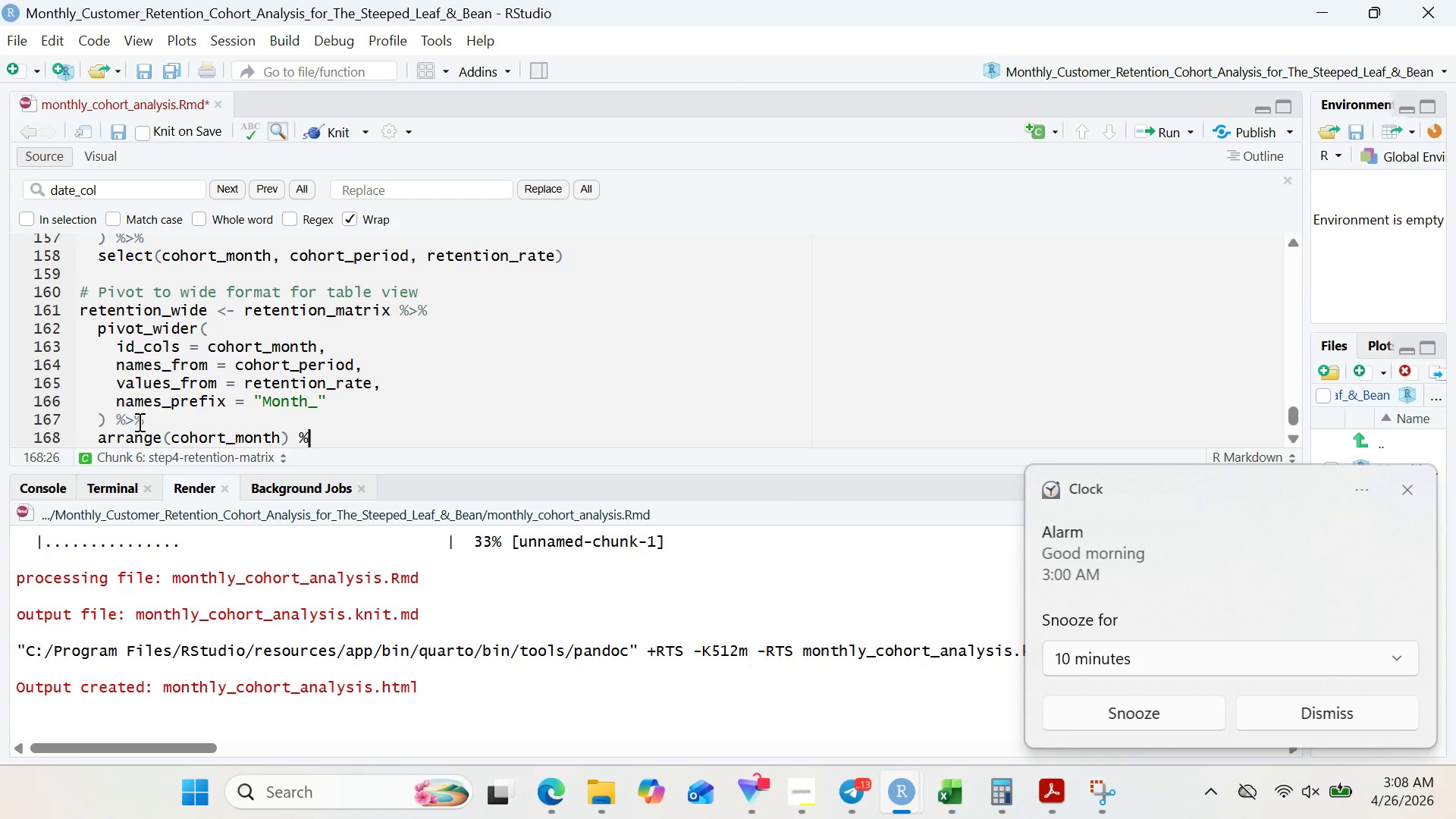 
key(Shift+Period)
 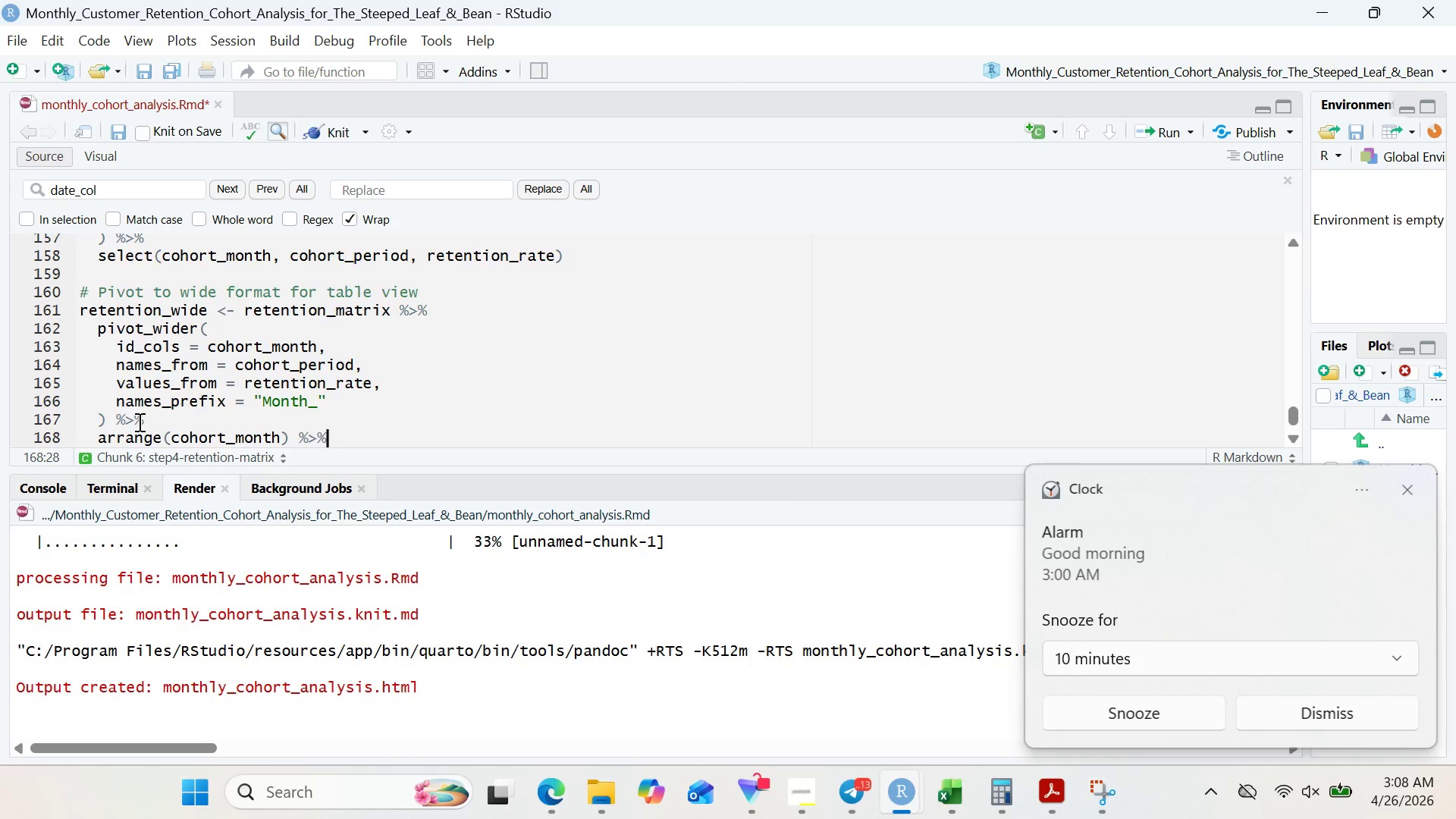 
key(Shift+5)
 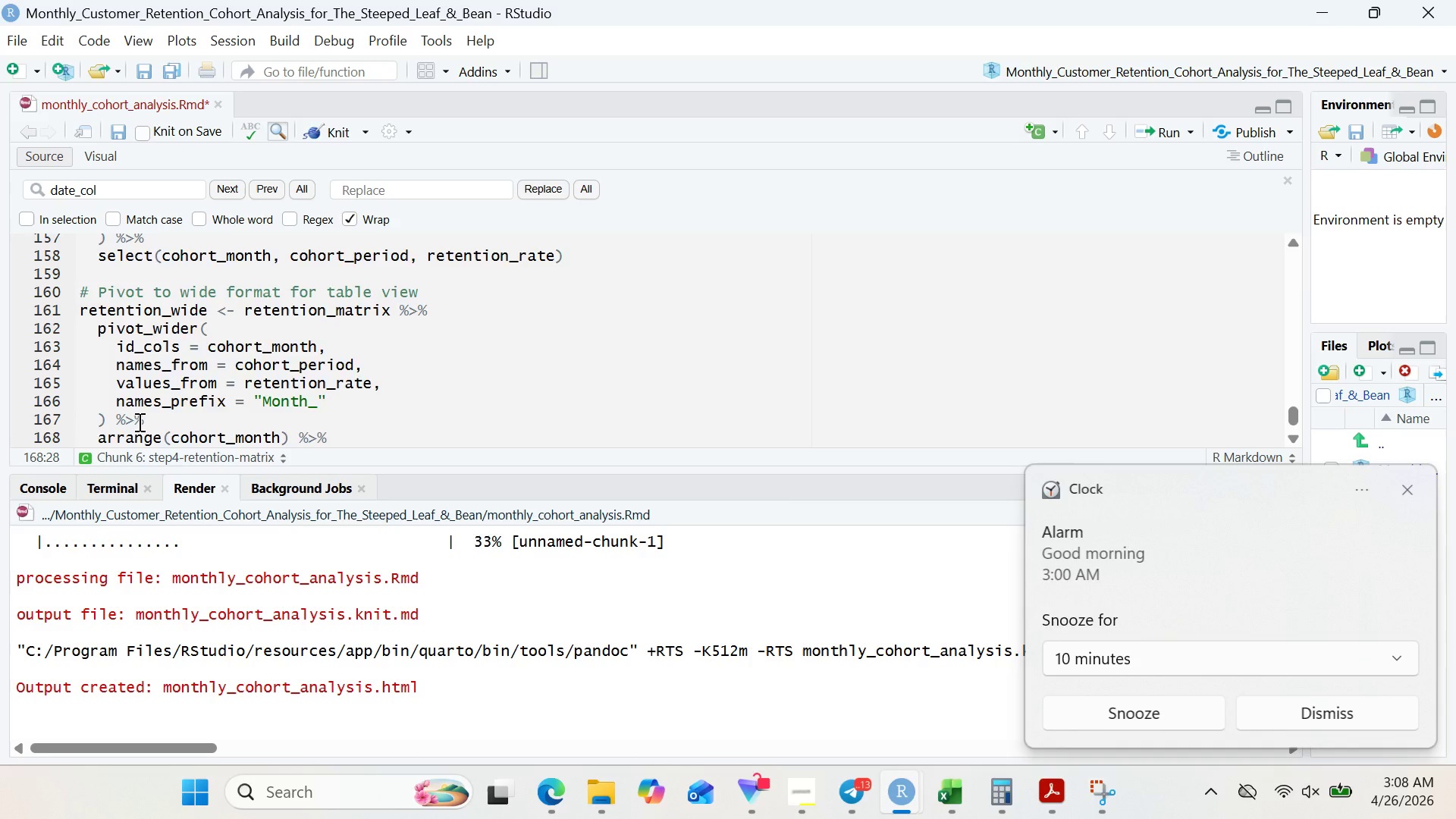 
key(Enter)
 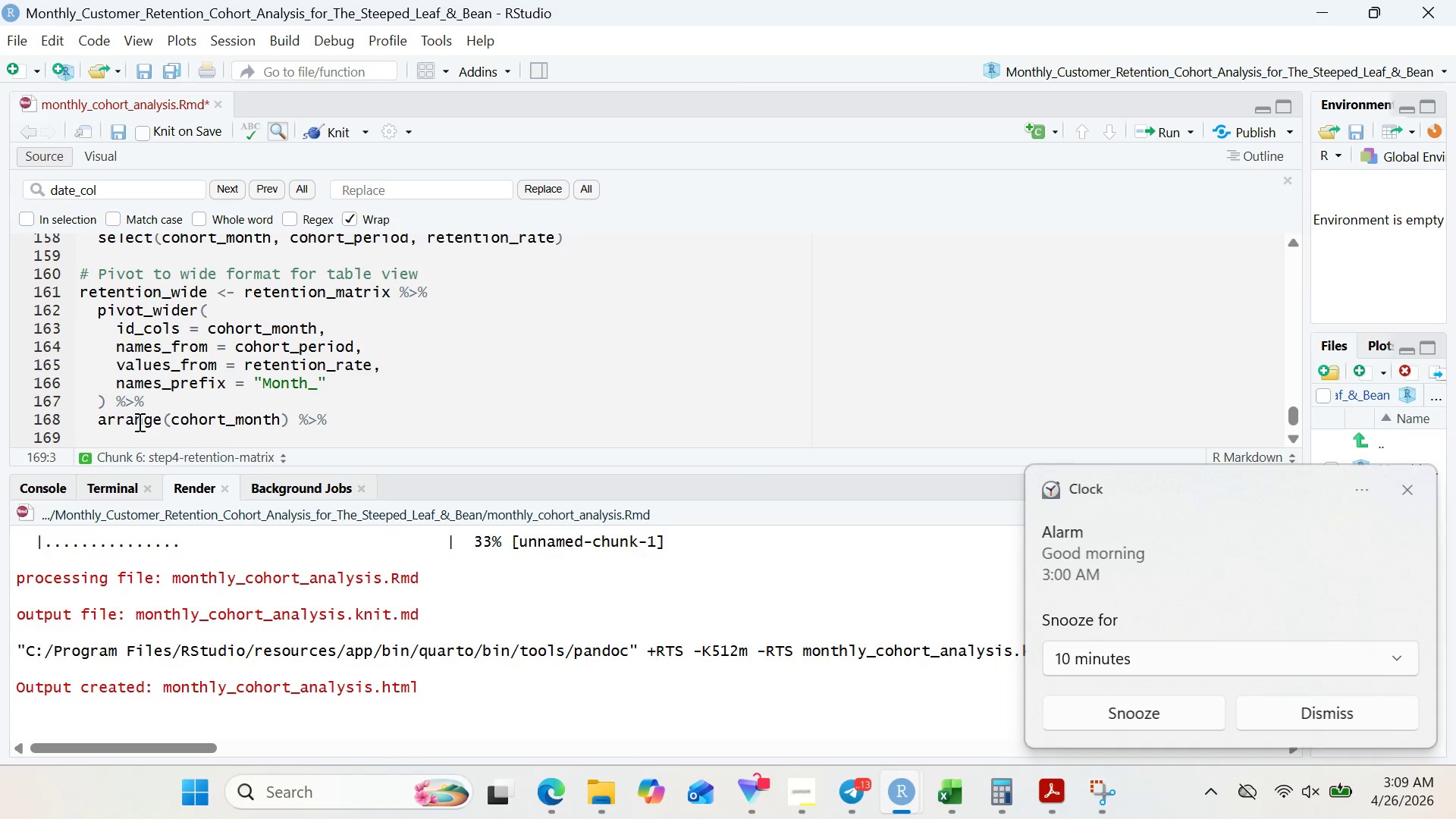 
type(mutate)
 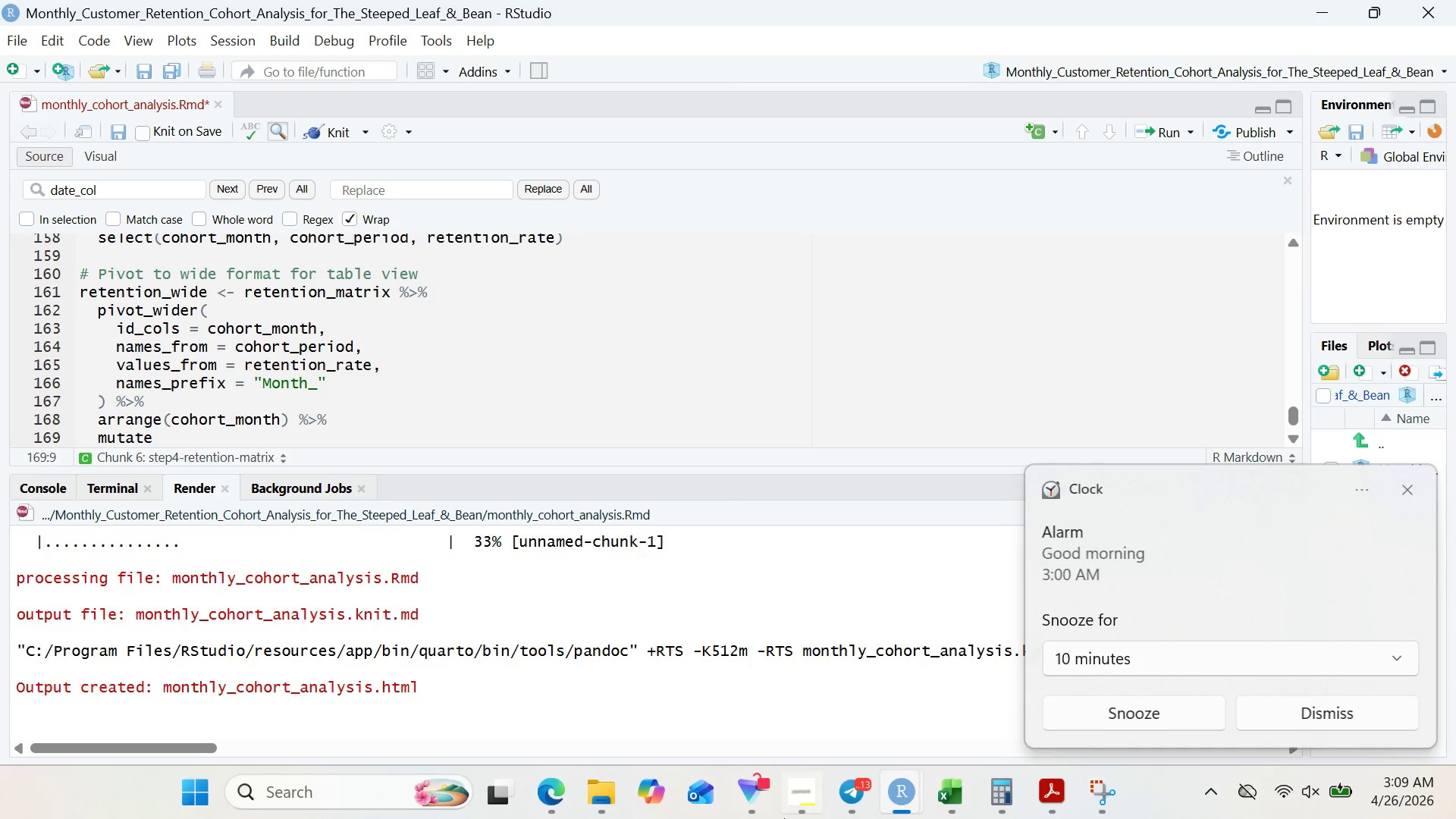 
left_click([802, 798])